 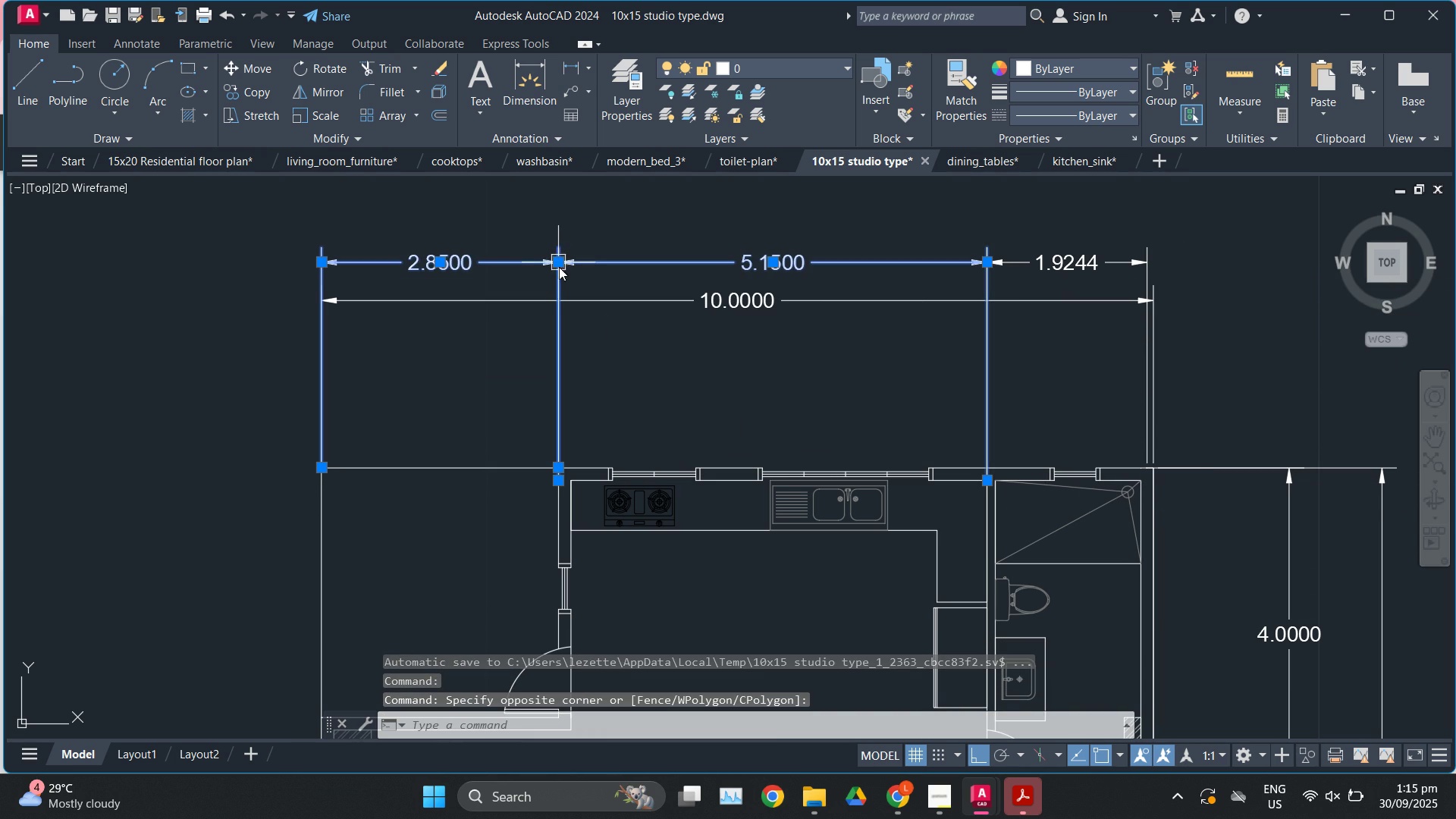 
left_click([558, 263])
 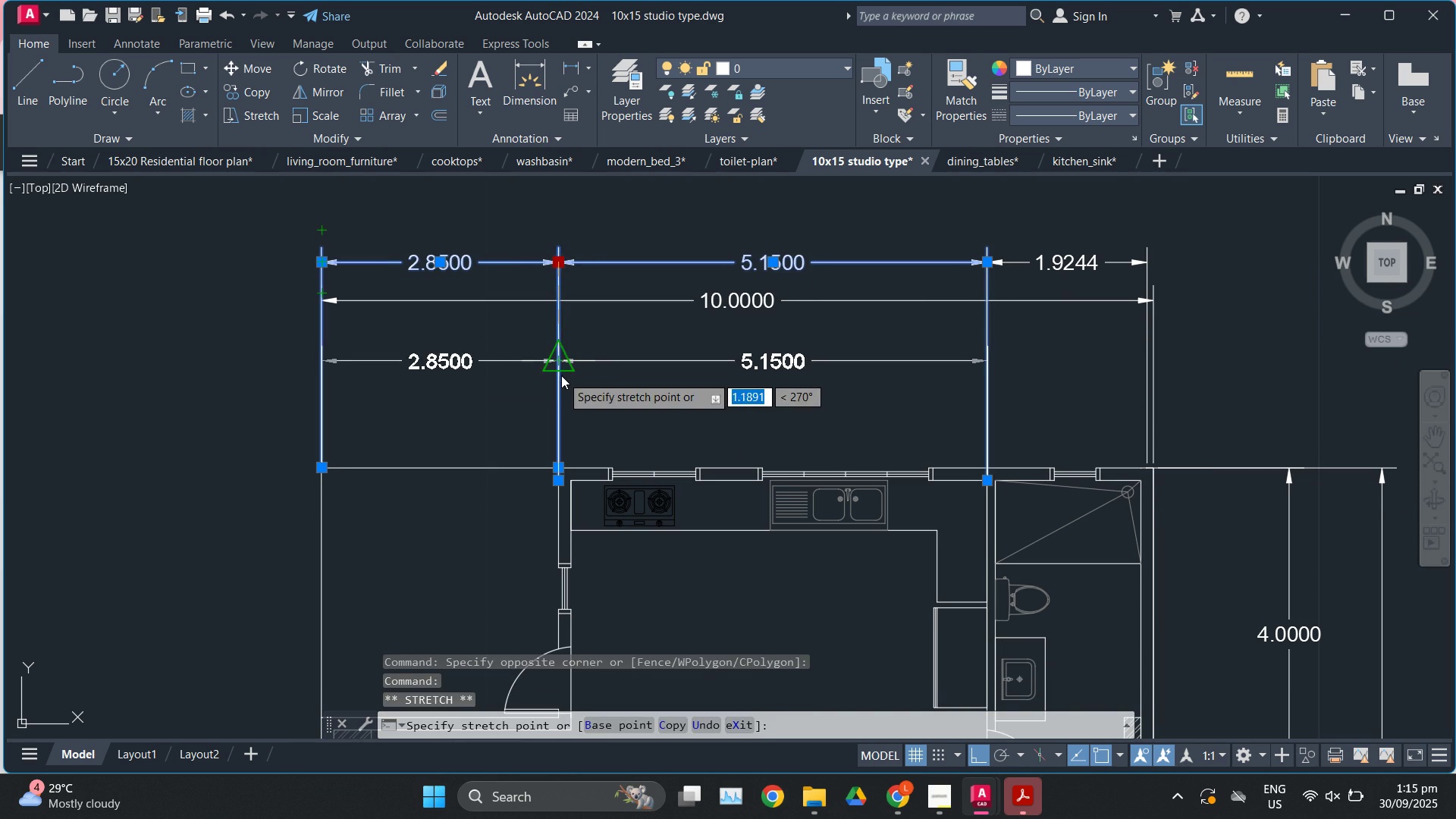 
left_click([561, 375])
 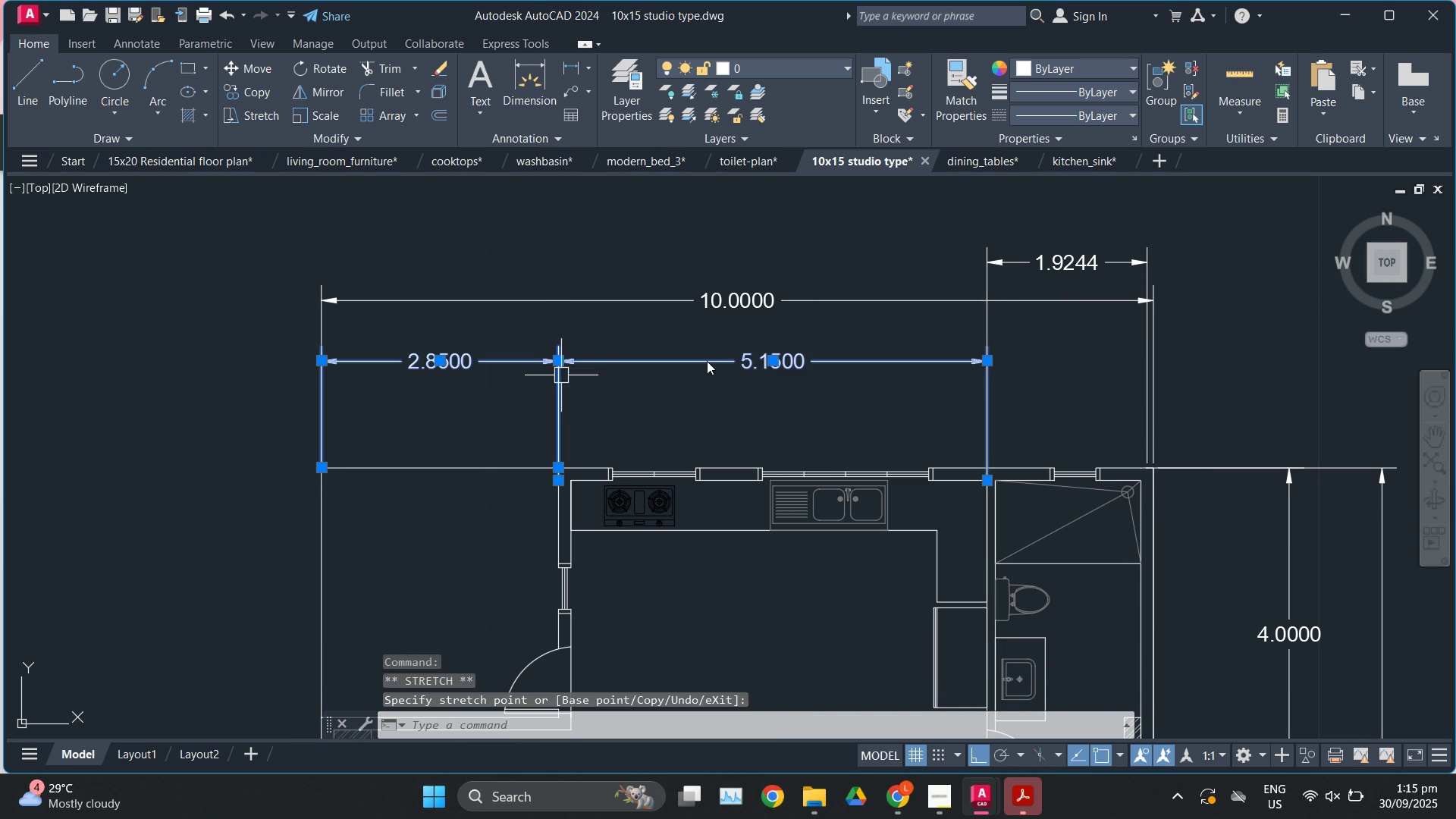 
key(Escape)
 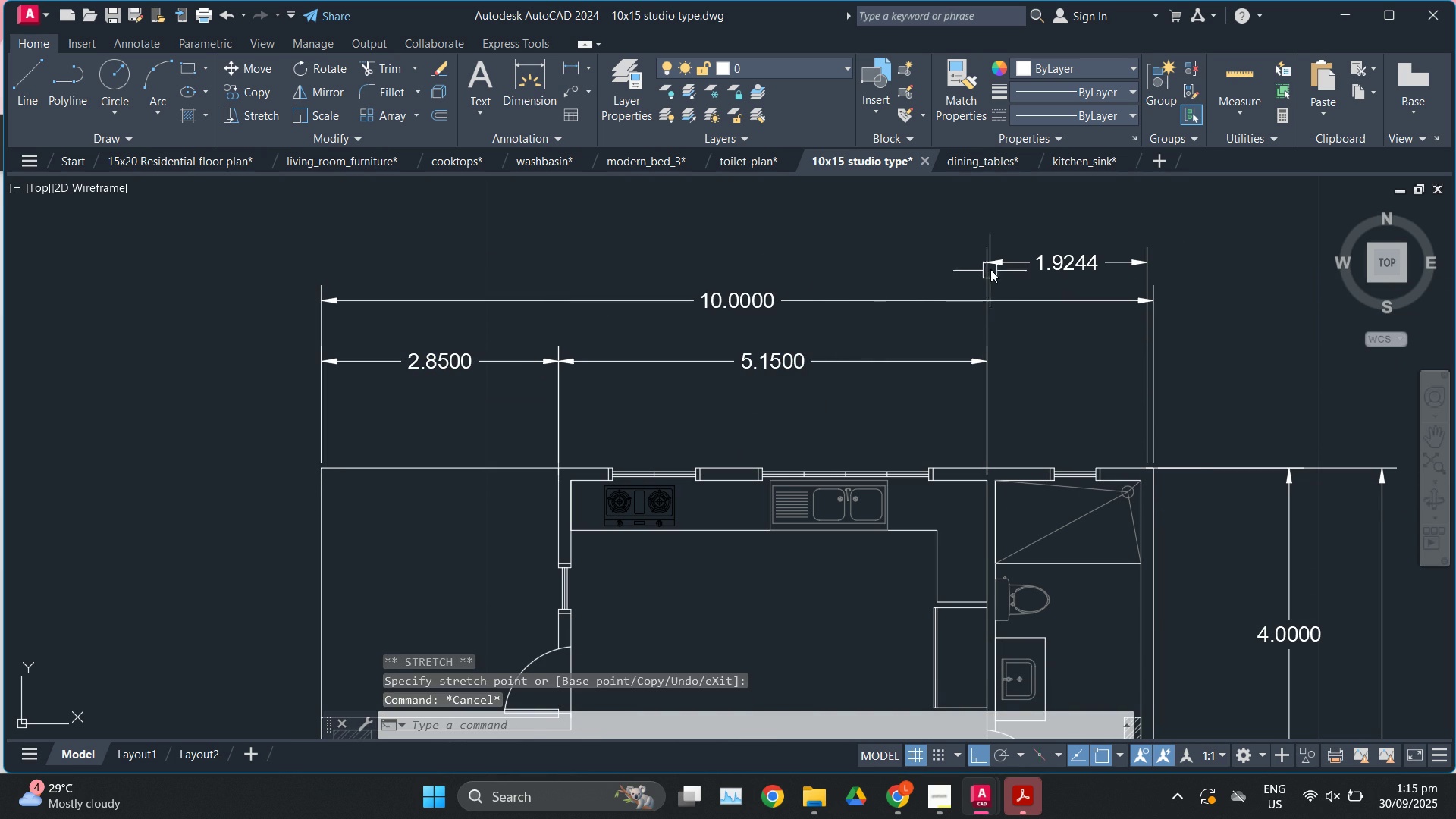 
left_click([990, 267])
 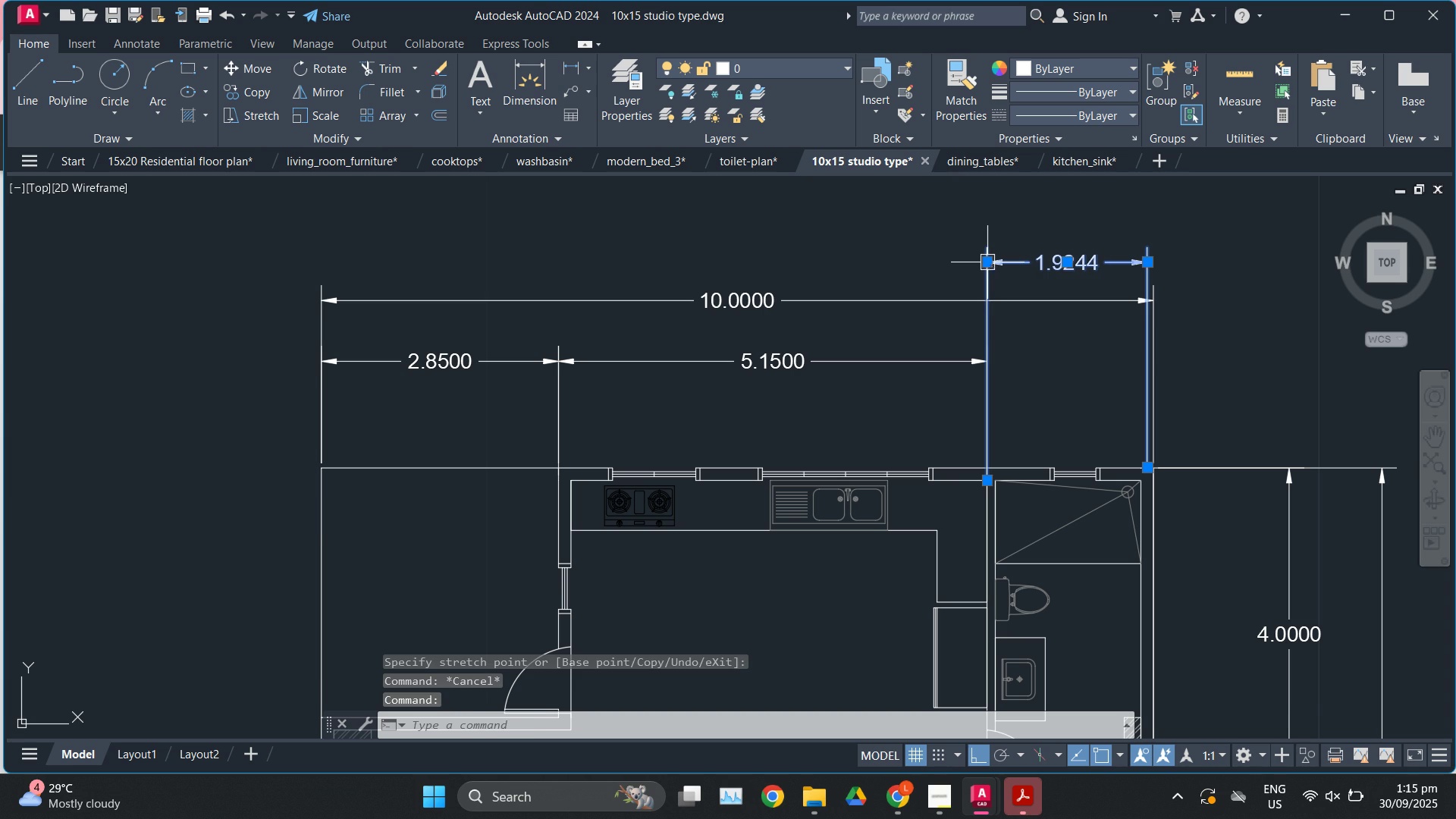 
left_click([990, 264])
 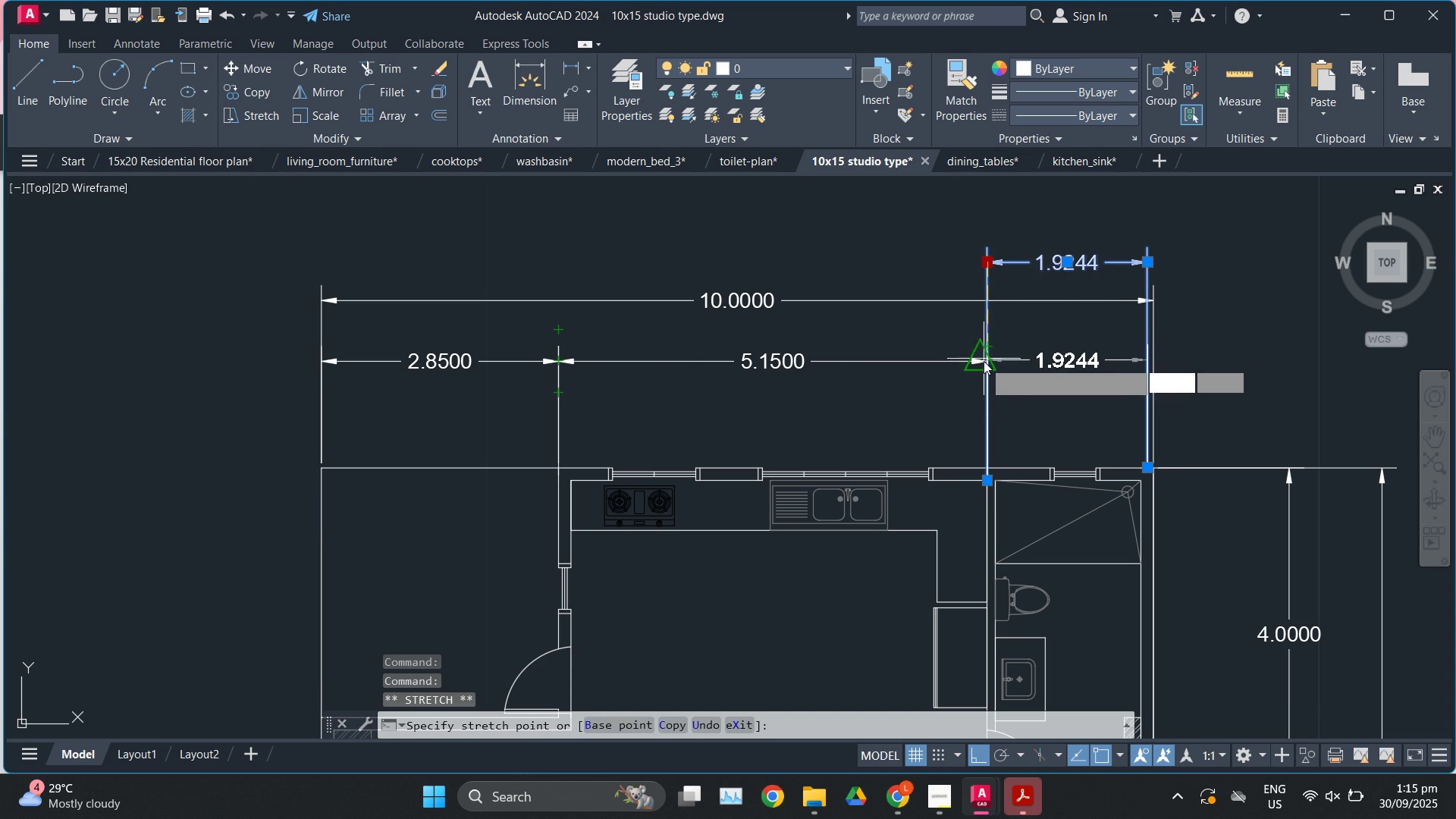 
left_click([984, 362])
 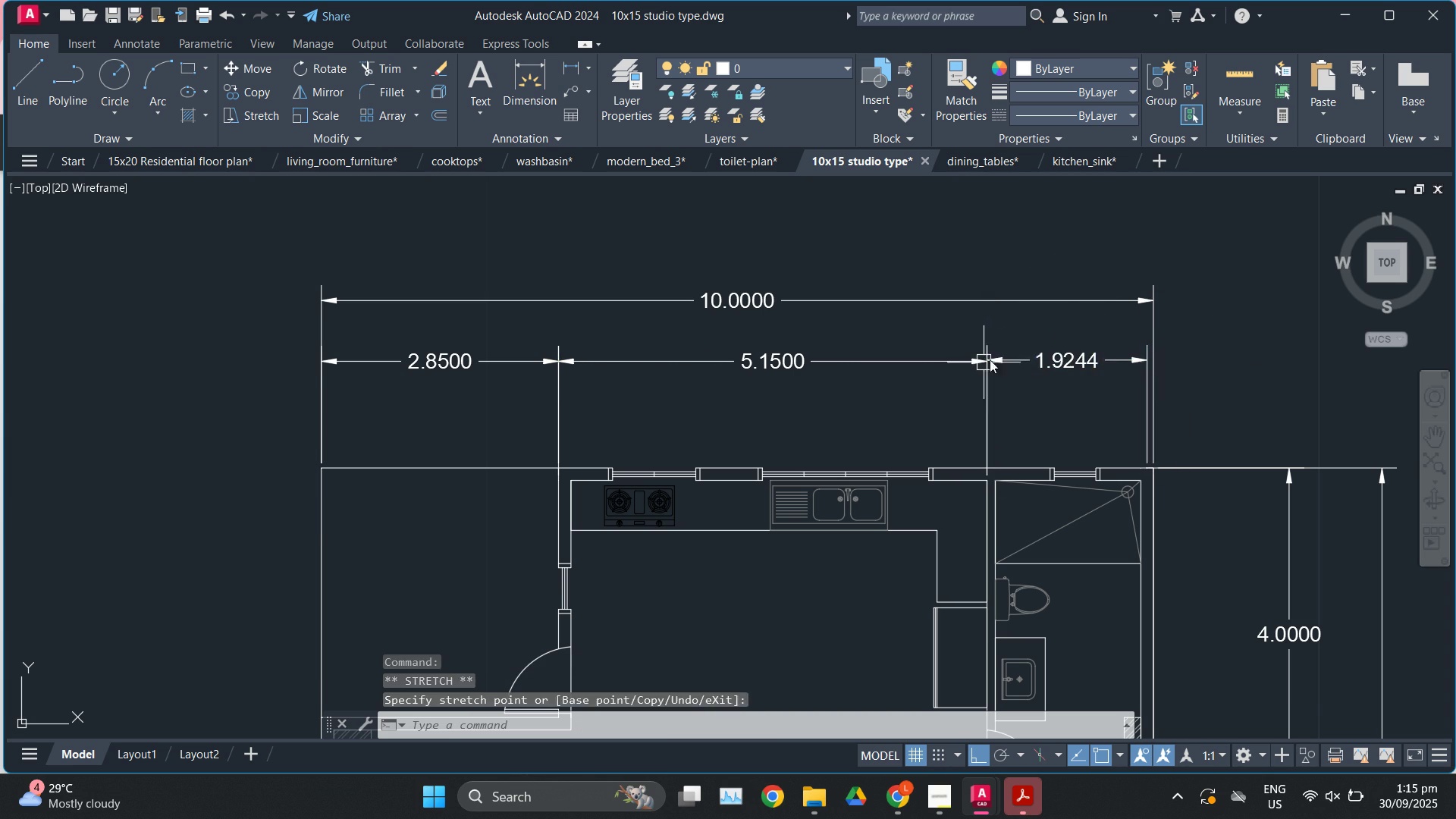 
key(Escape)
 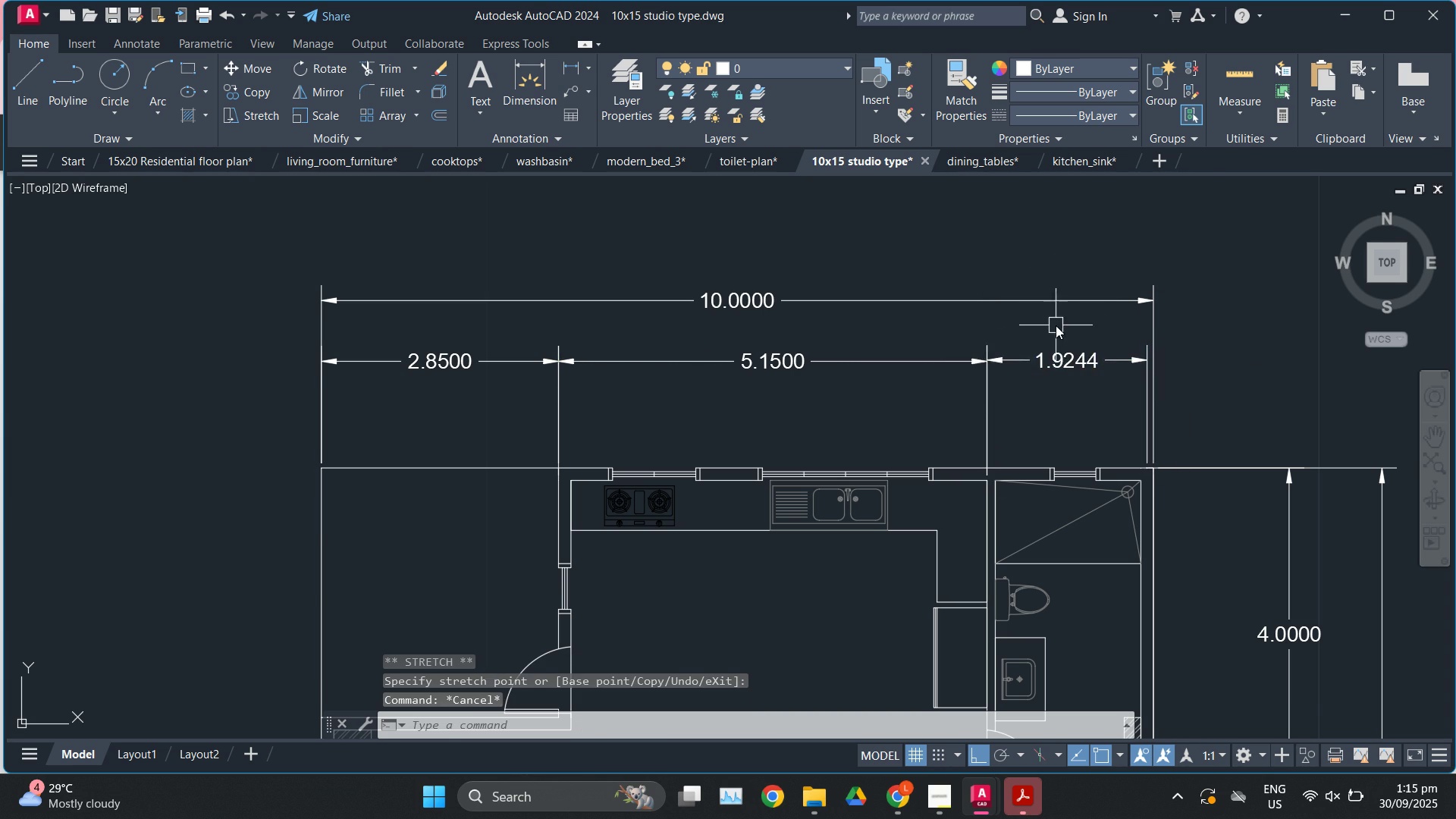 
scroll: coordinate [1057, 325], scroll_direction: down, amount: 2.0
 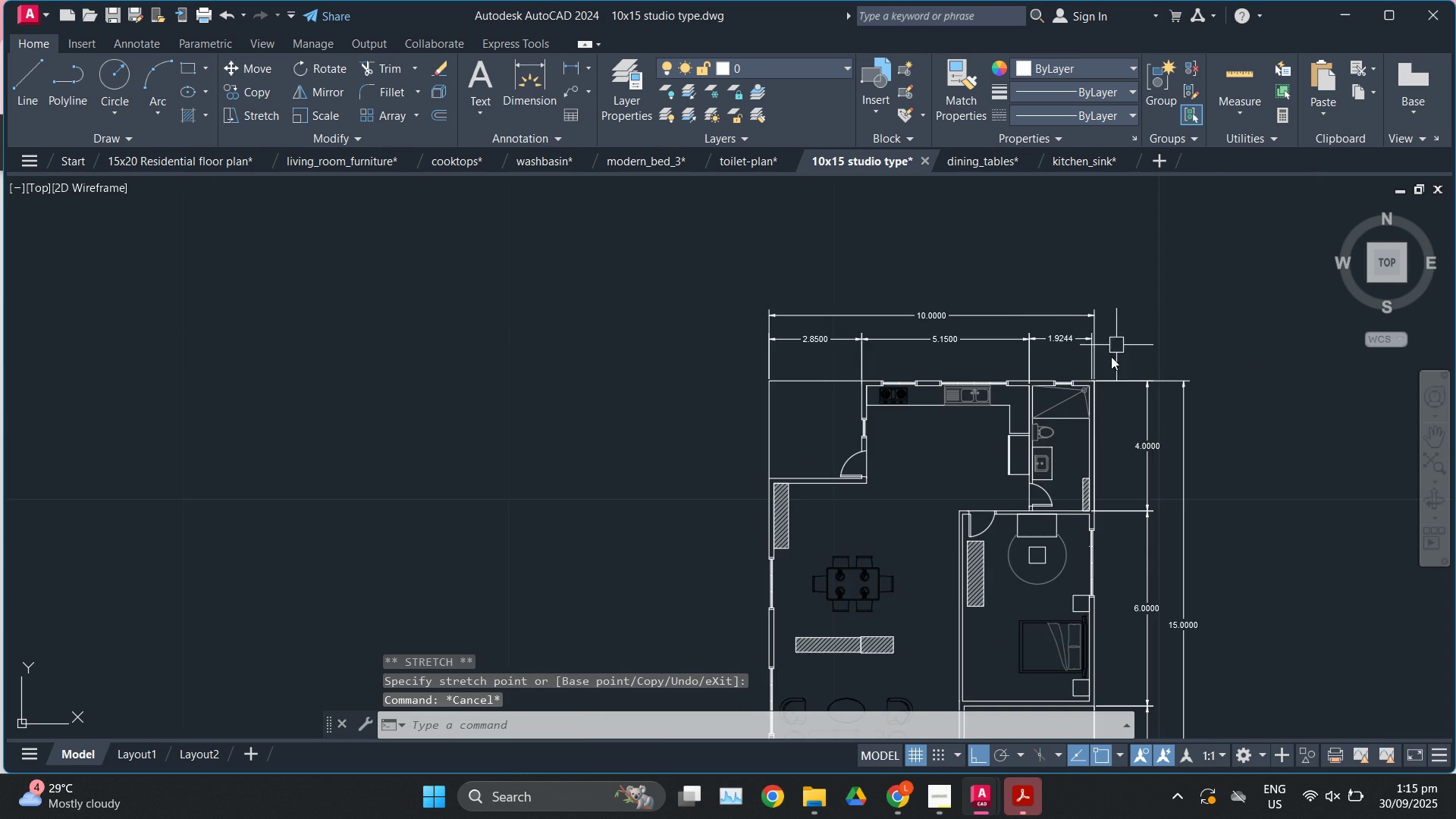 
scroll: coordinate [1090, 372], scroll_direction: up, amount: 3.0
 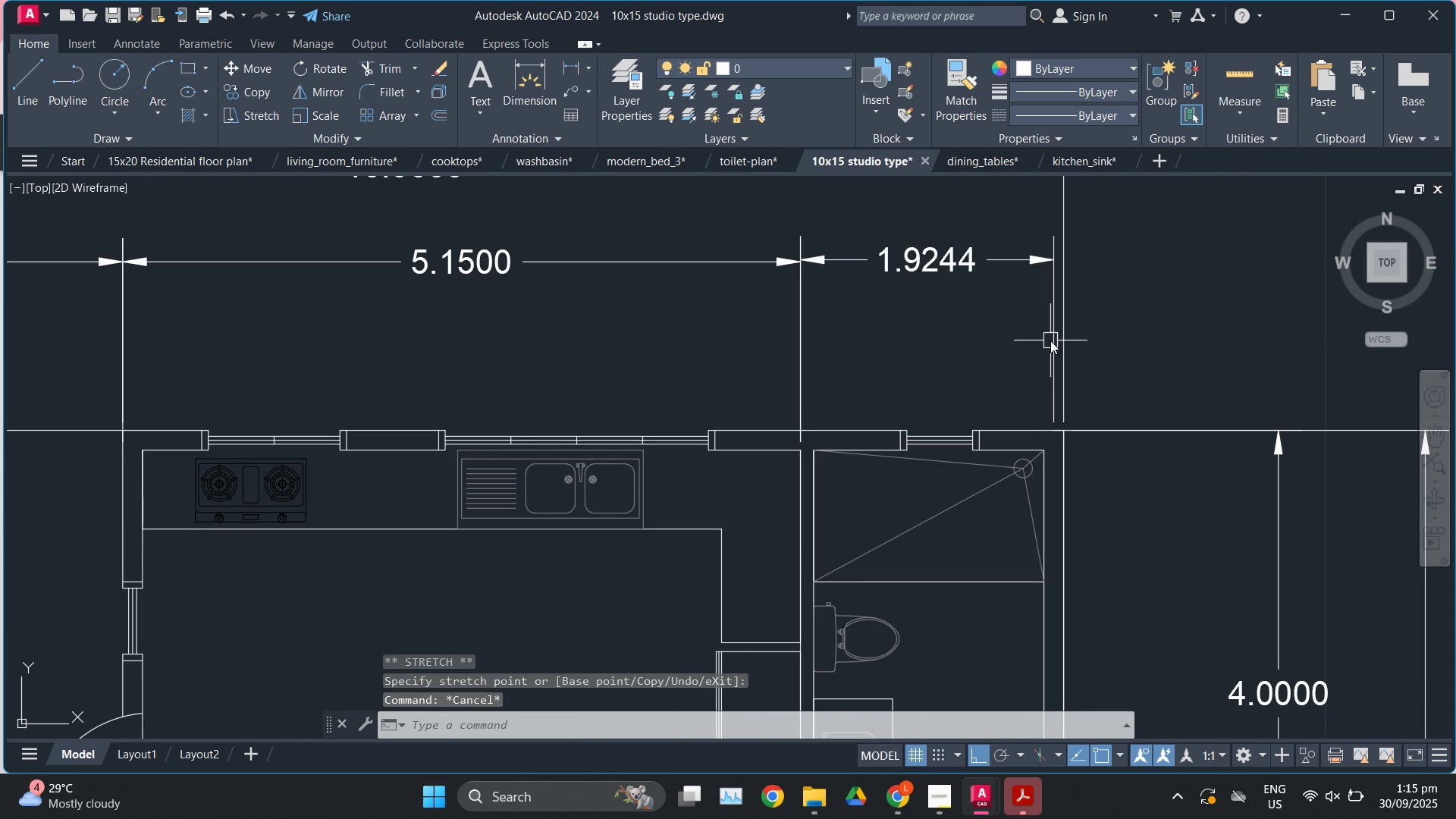 
left_click([1050, 340])
 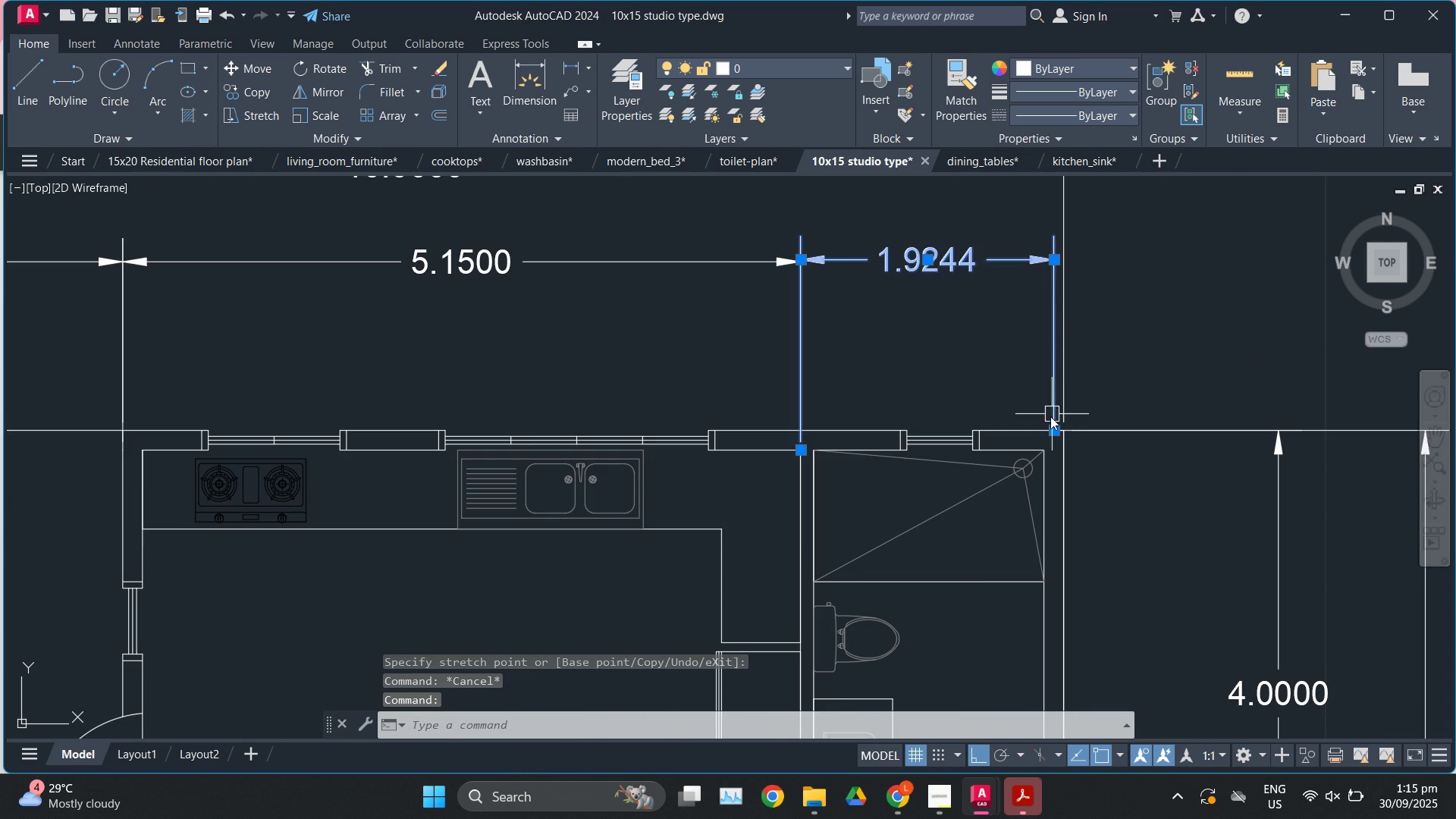 
scroll: coordinate [1048, 431], scroll_direction: up, amount: 2.0
 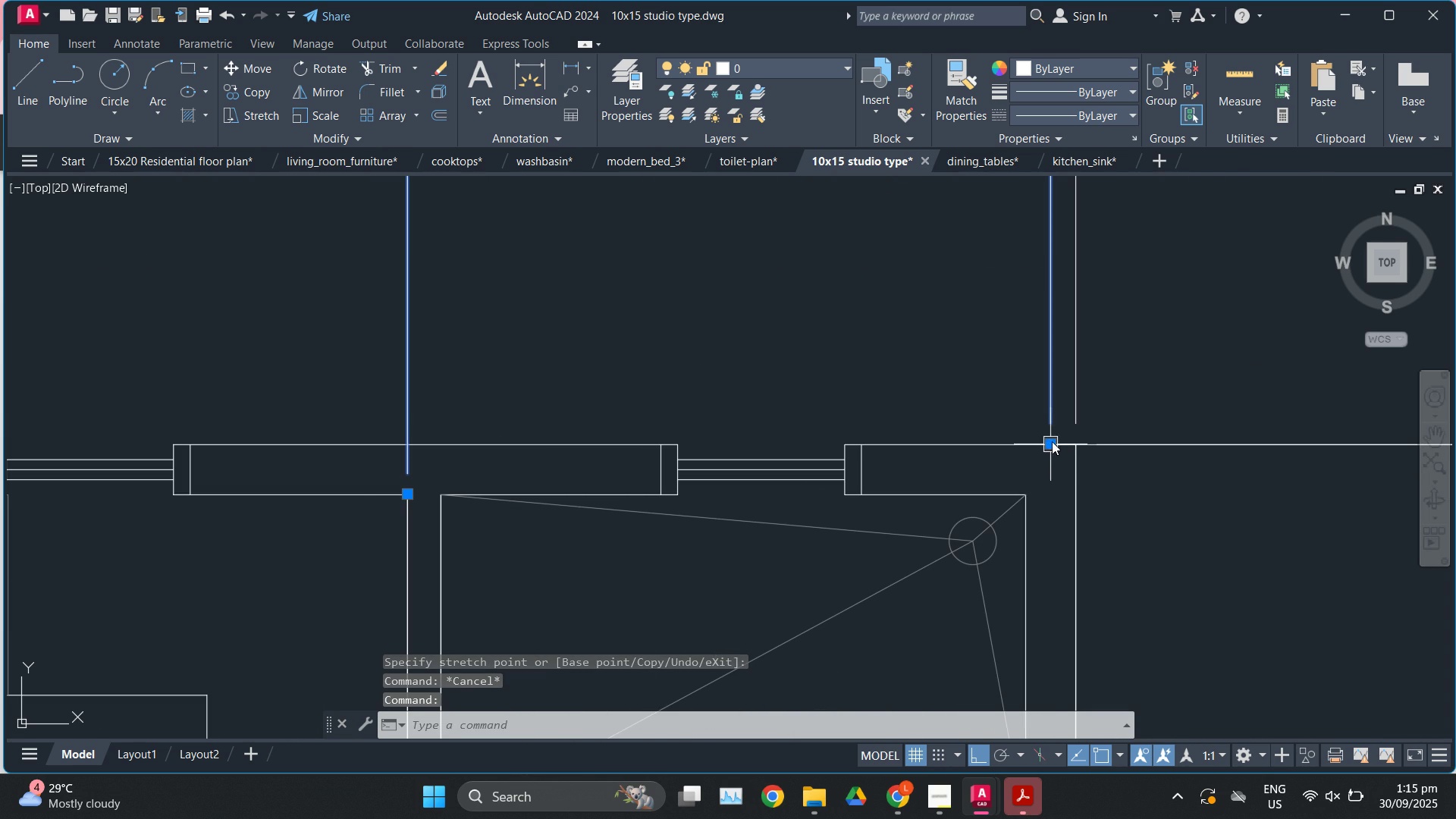 
left_click([1052, 441])
 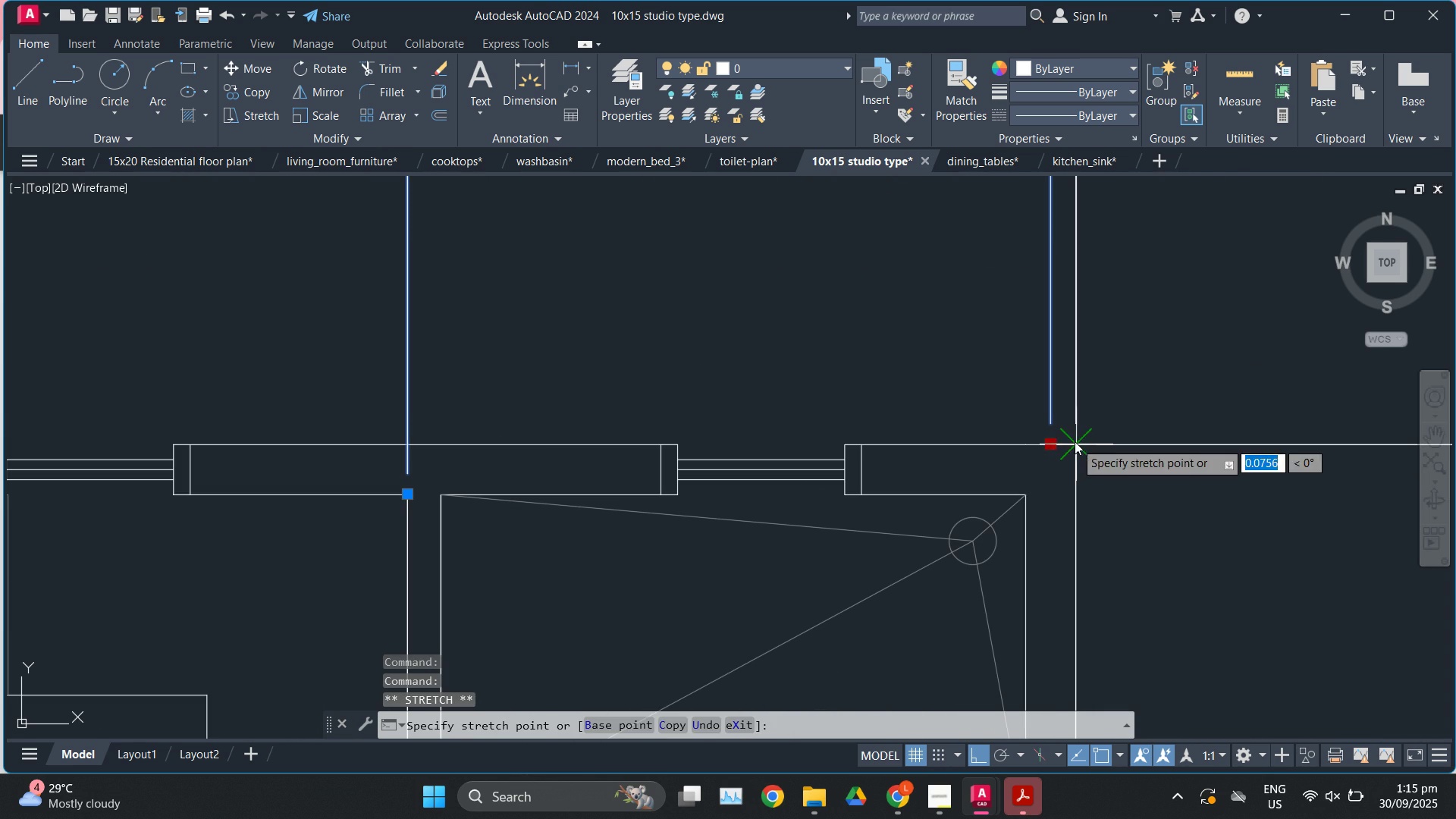 
left_click([1075, 441])
 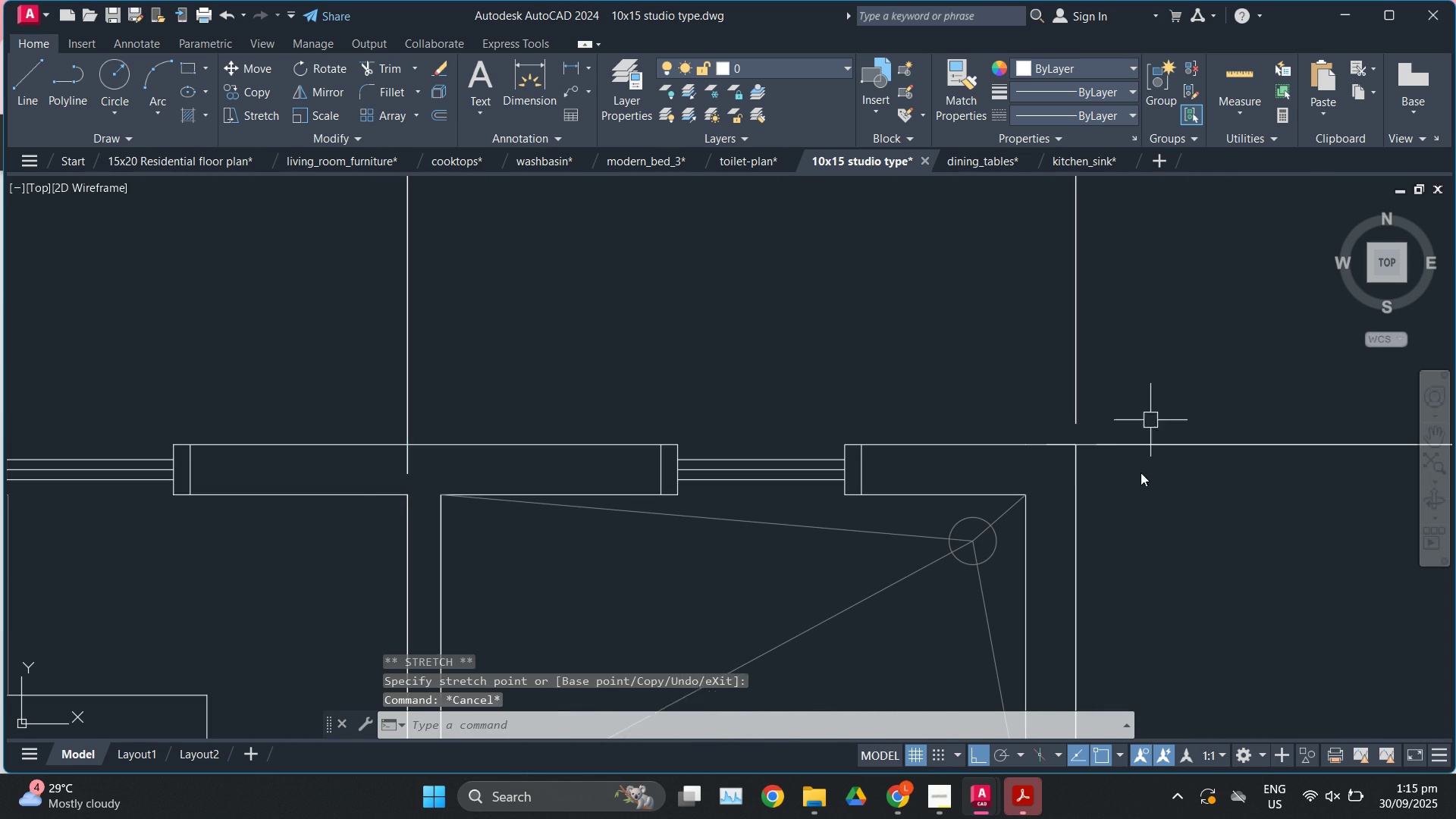 
scroll: coordinate [923, 279], scroll_direction: down, amount: 6.0
 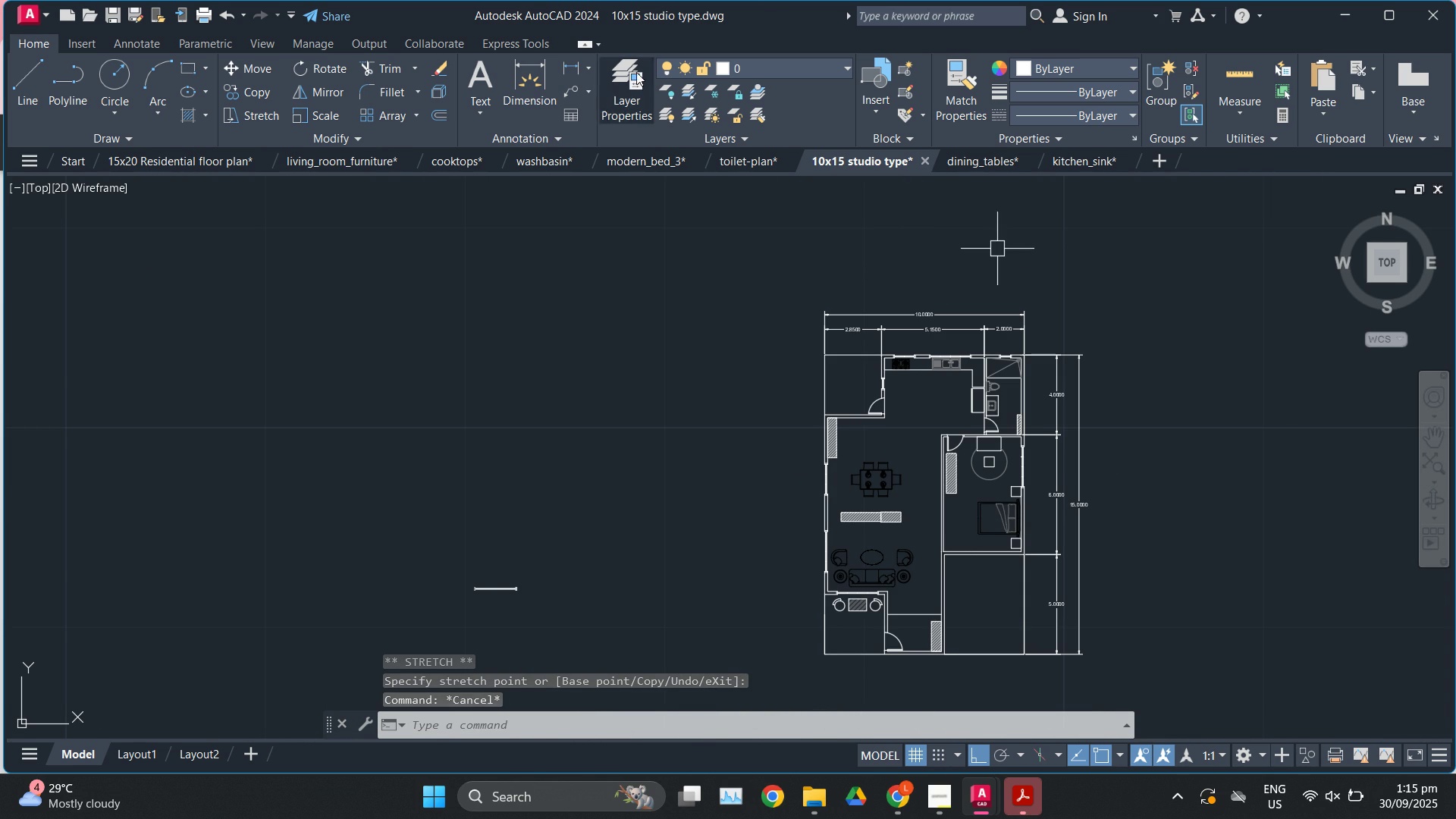 
left_click([542, 74])
 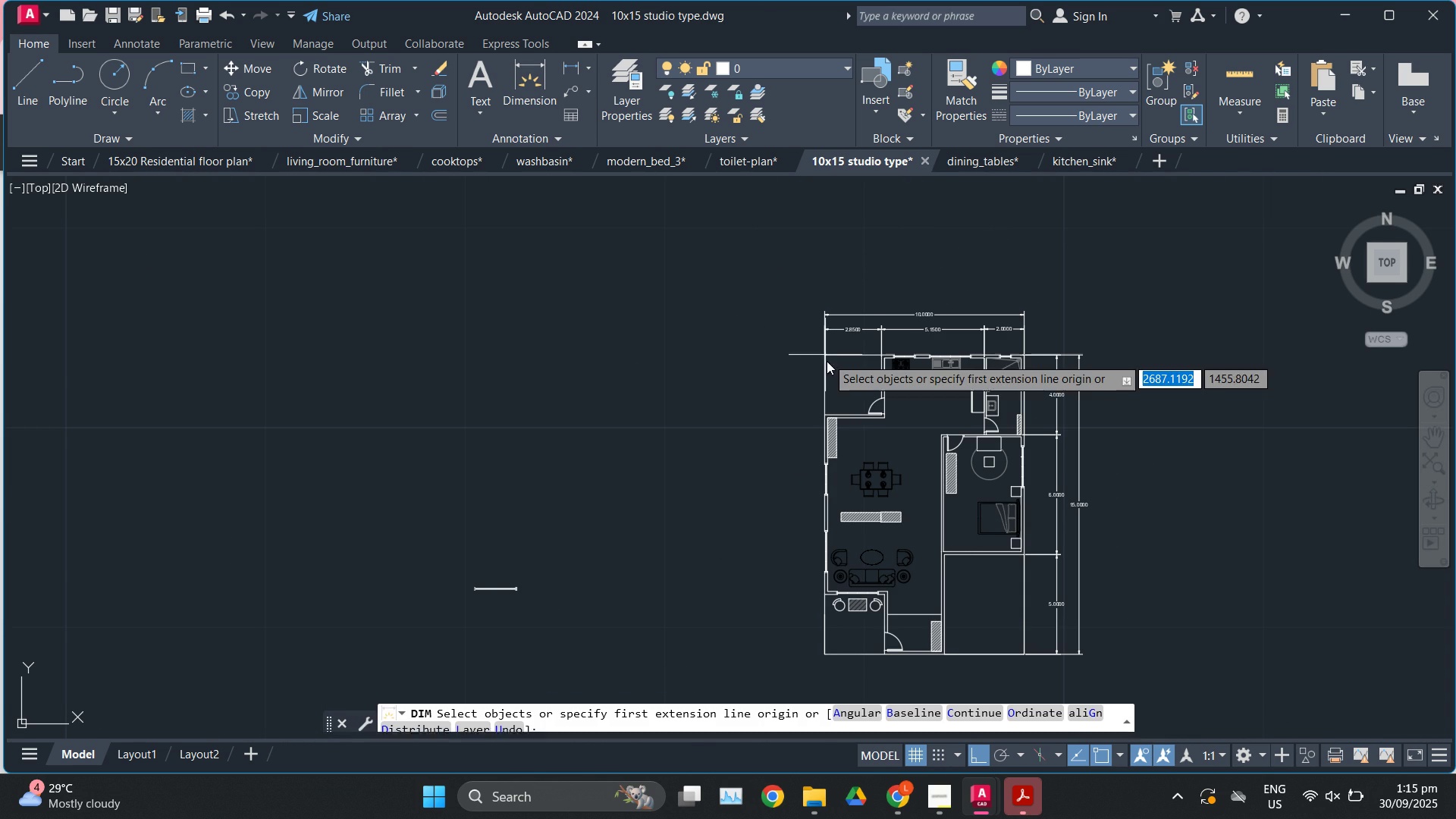 
scroll: coordinate [827, 361], scroll_direction: up, amount: 2.0
 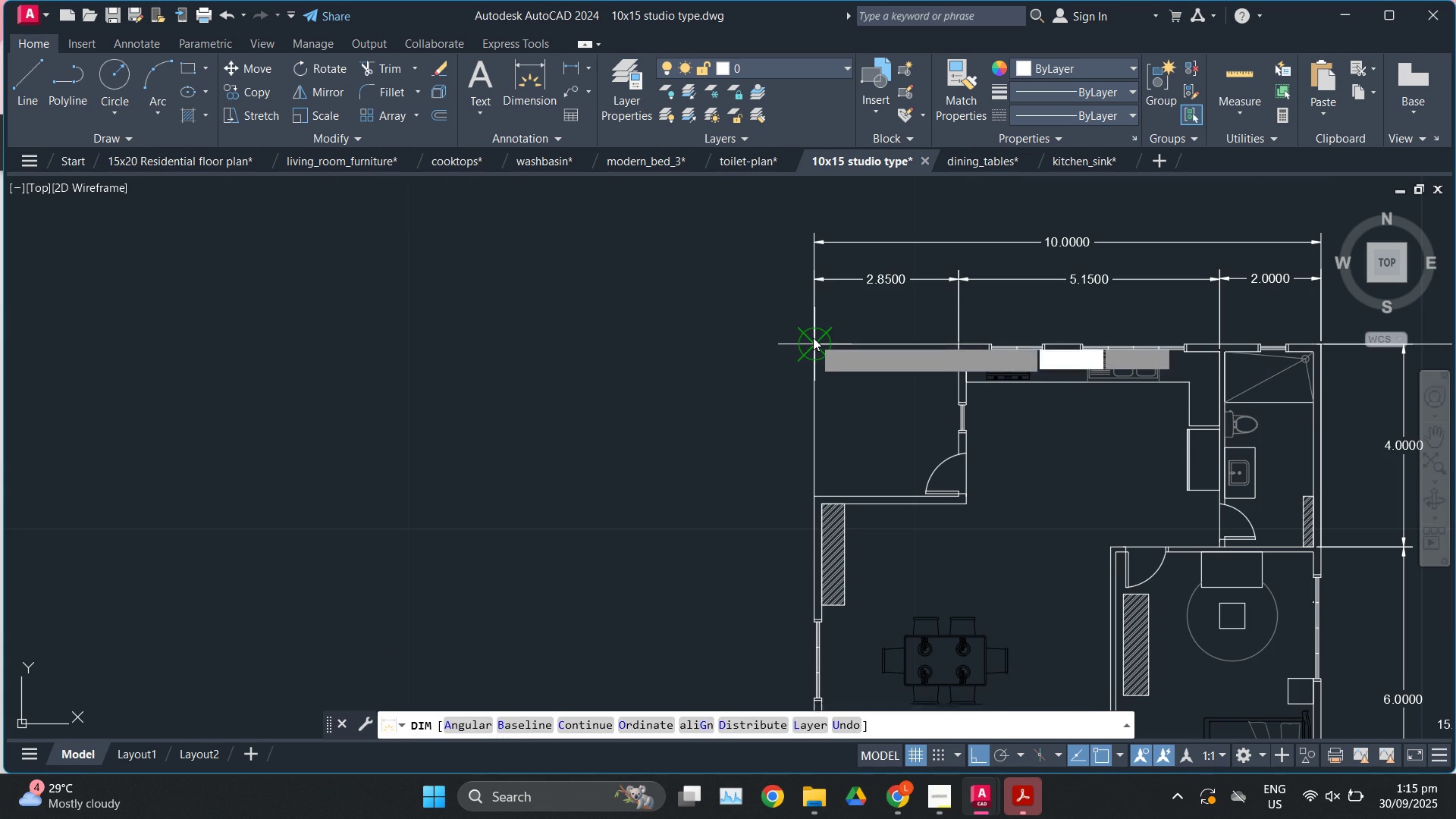 
left_click([813, 337])
 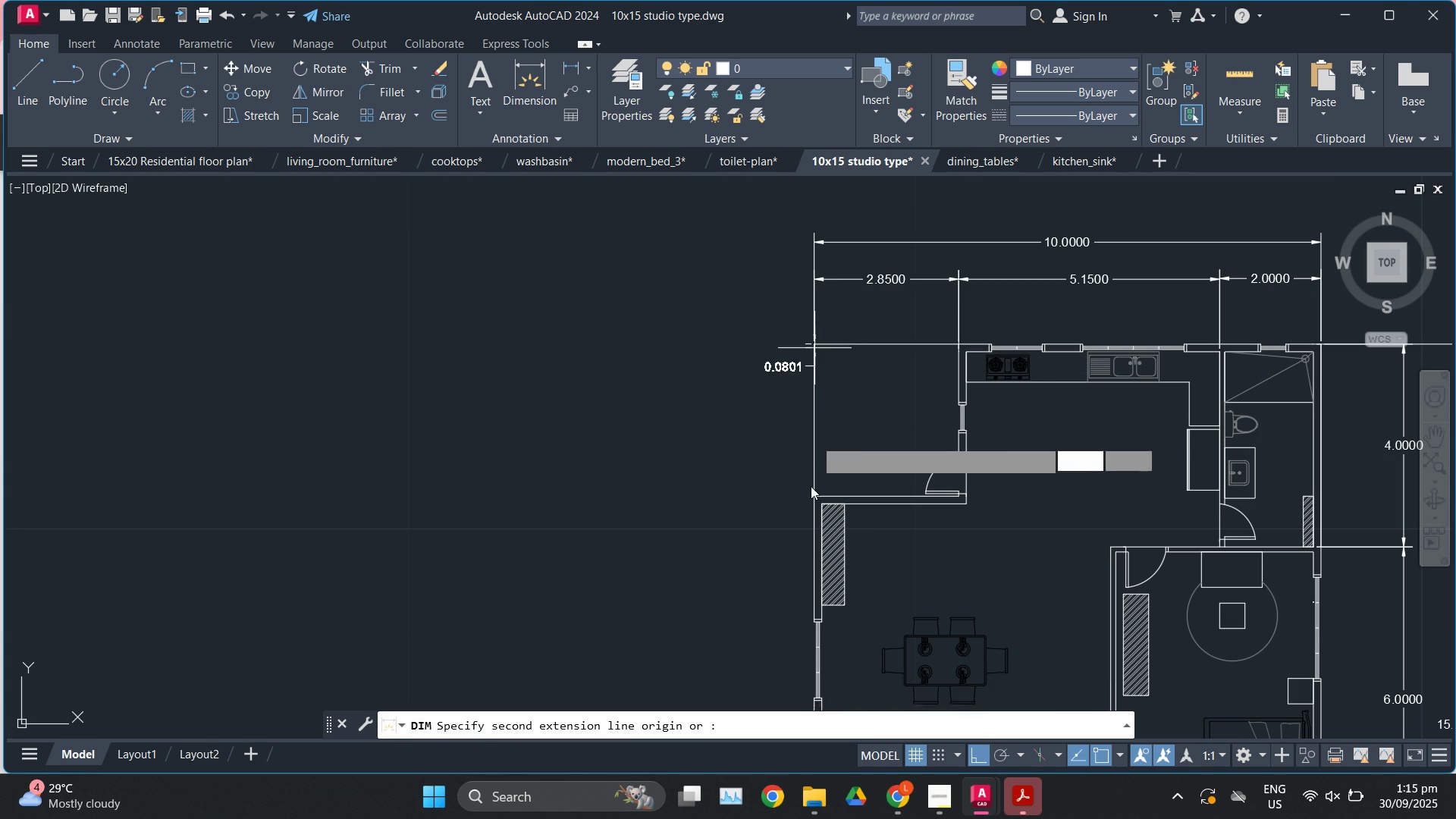 
scroll: coordinate [811, 504], scroll_direction: up, amount: 2.0
 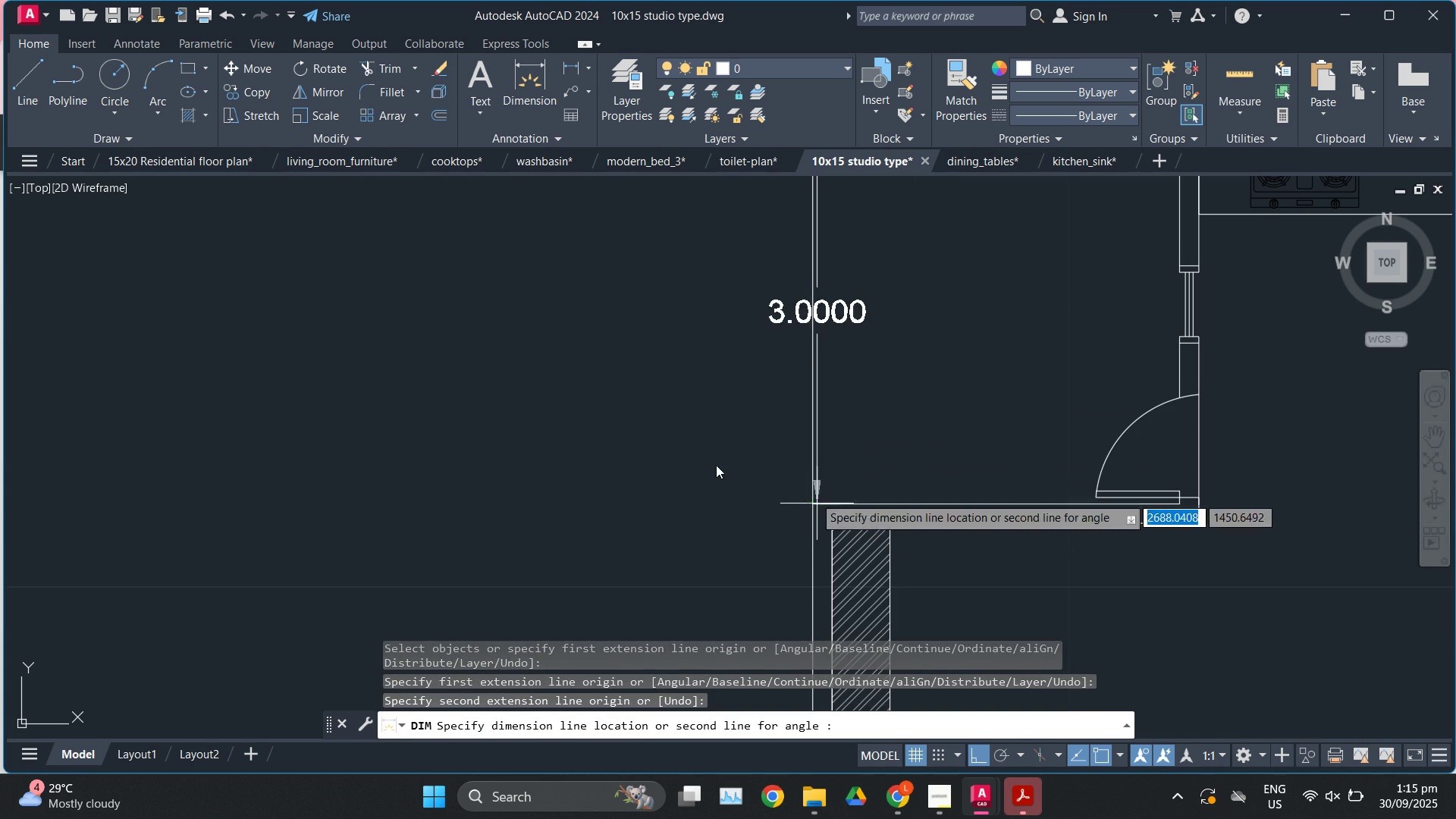 
left_click([661, 485])
 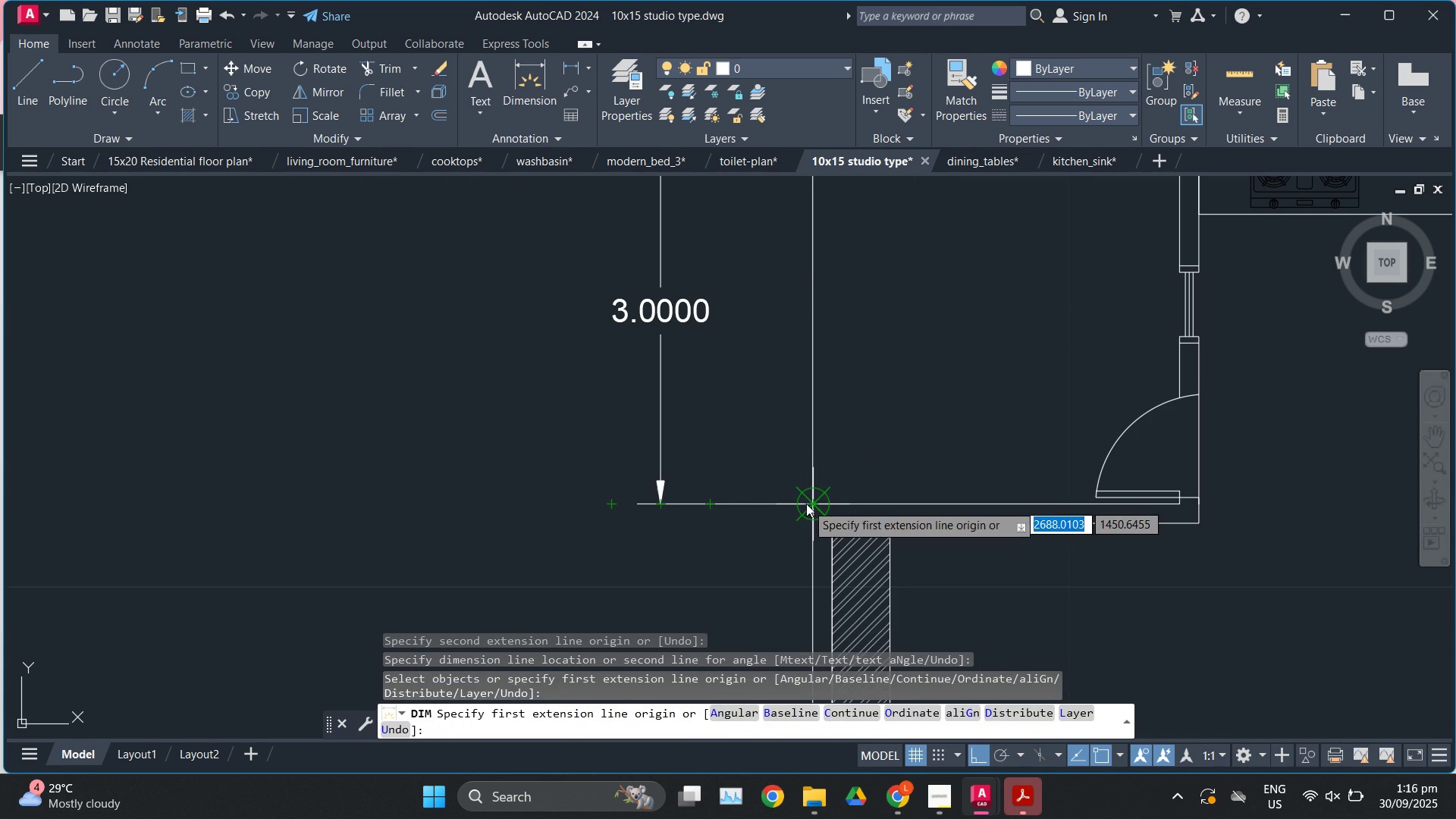 
left_click([806, 504])
 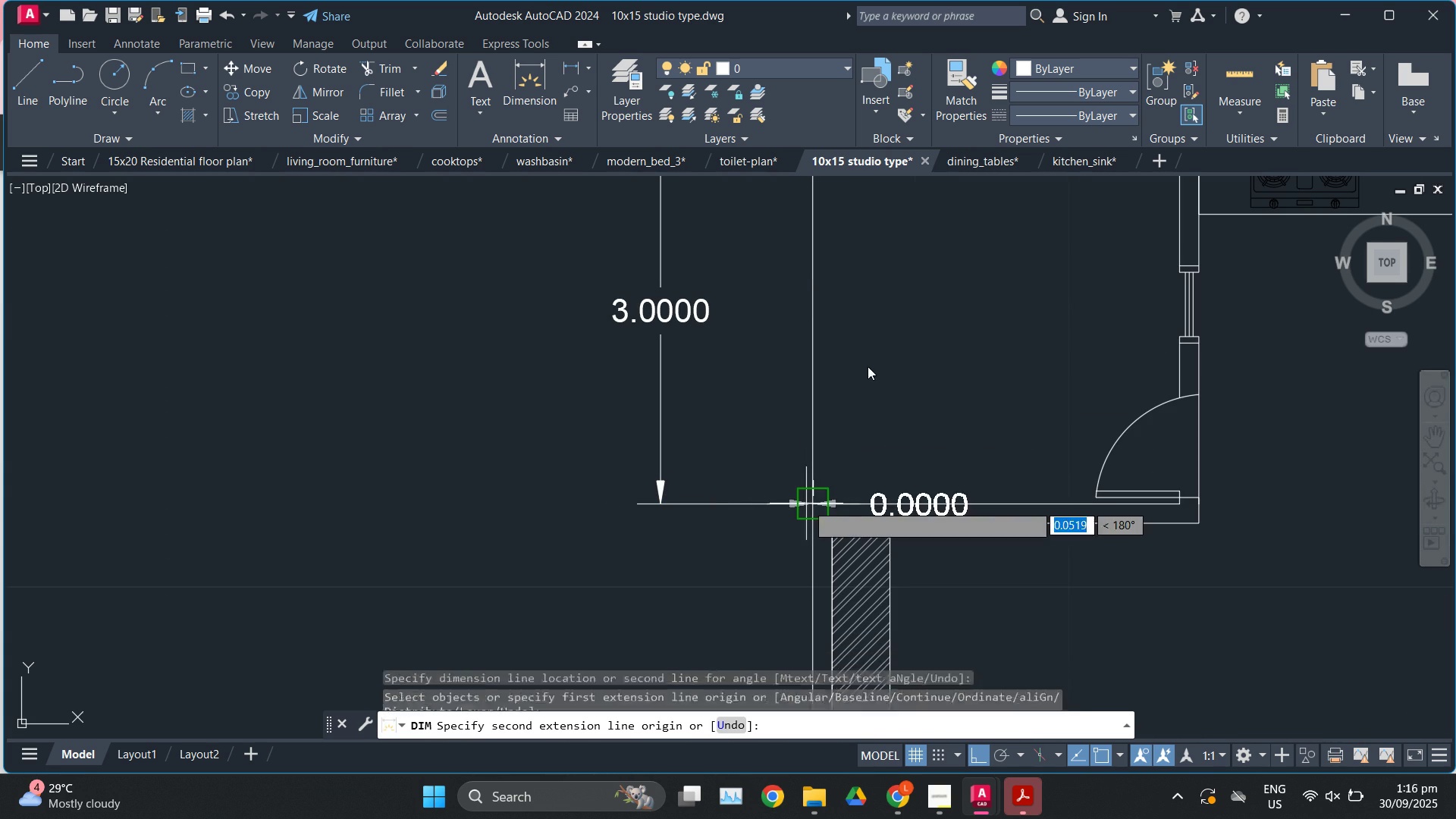 
scroll: coordinate [855, 332], scroll_direction: down, amount: 7.0
 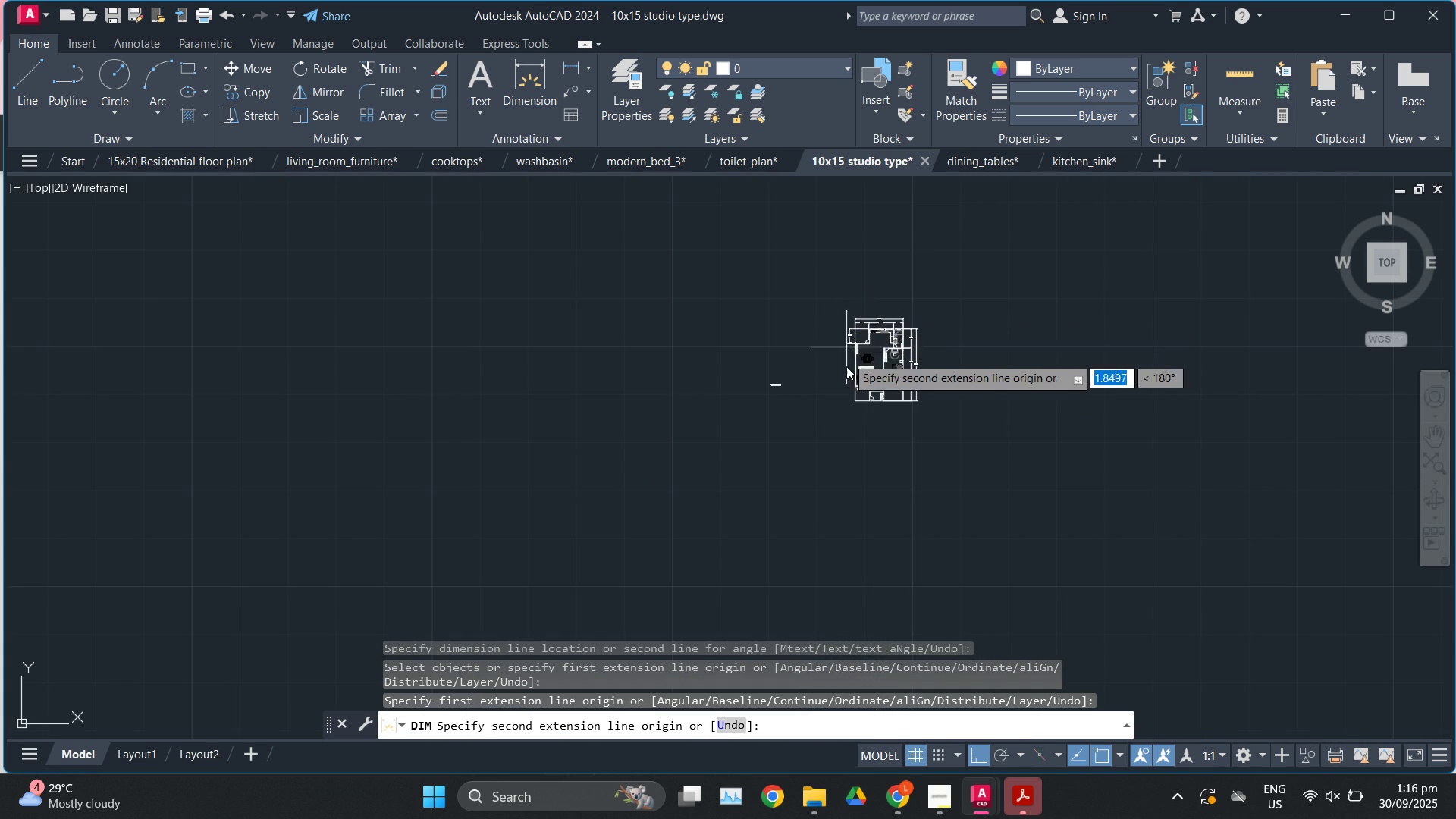 
scroll: coordinate [862, 457], scroll_direction: up, amount: 6.0
 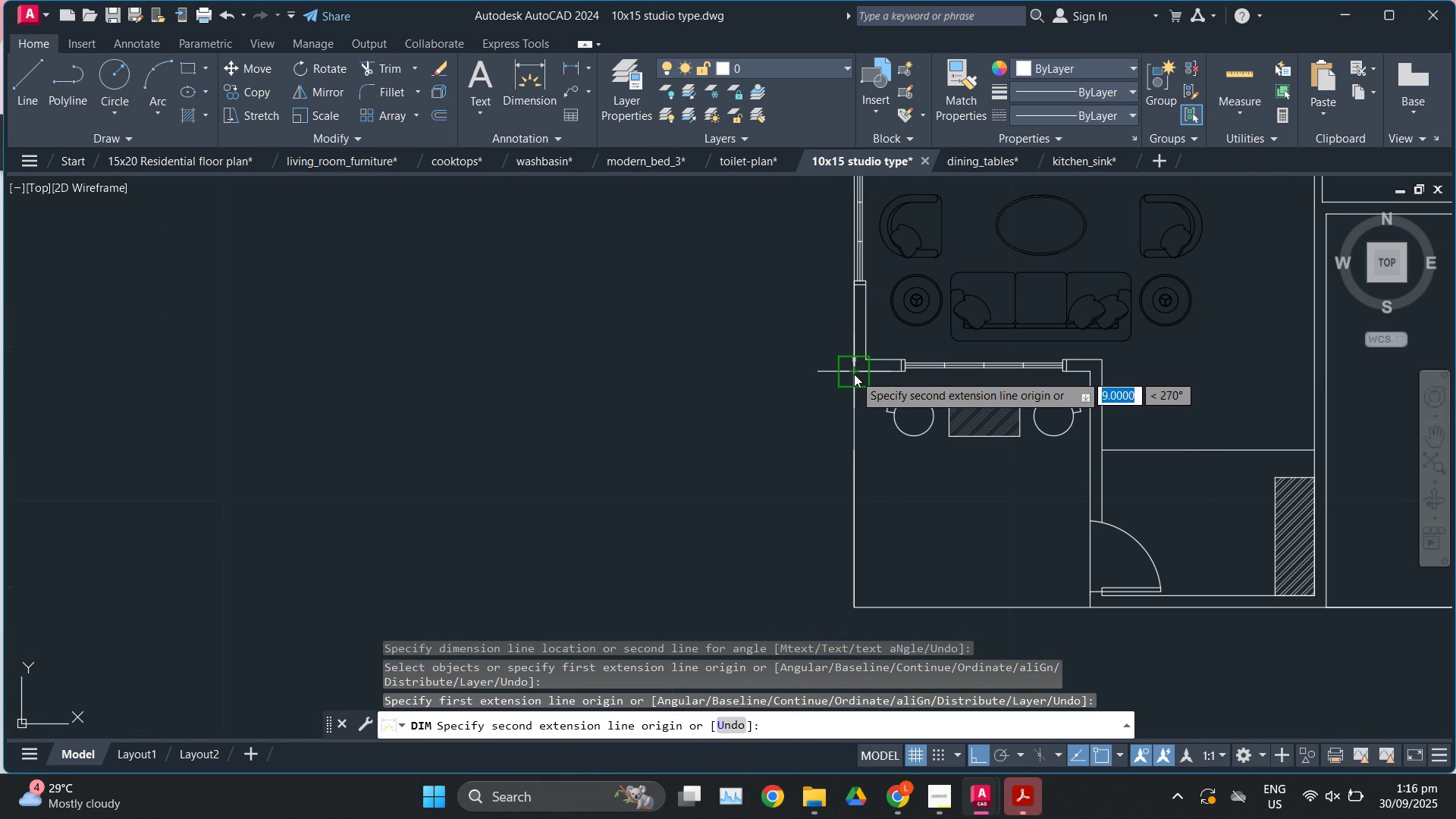 
scroll: coordinate [842, 432], scroll_direction: down, amount: 5.0
 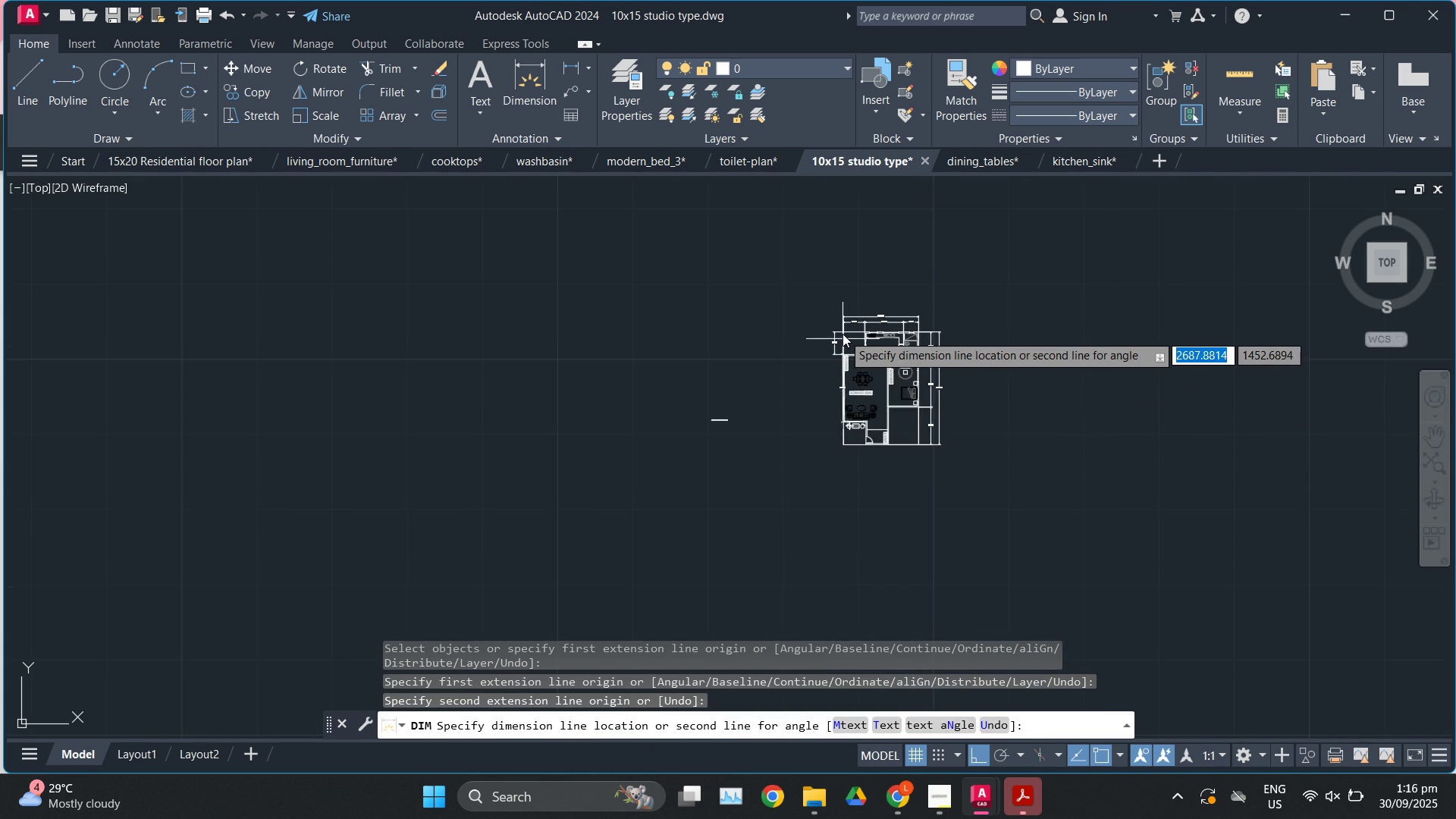 
scroll: coordinate [798, 402], scroll_direction: up, amount: 5.0
 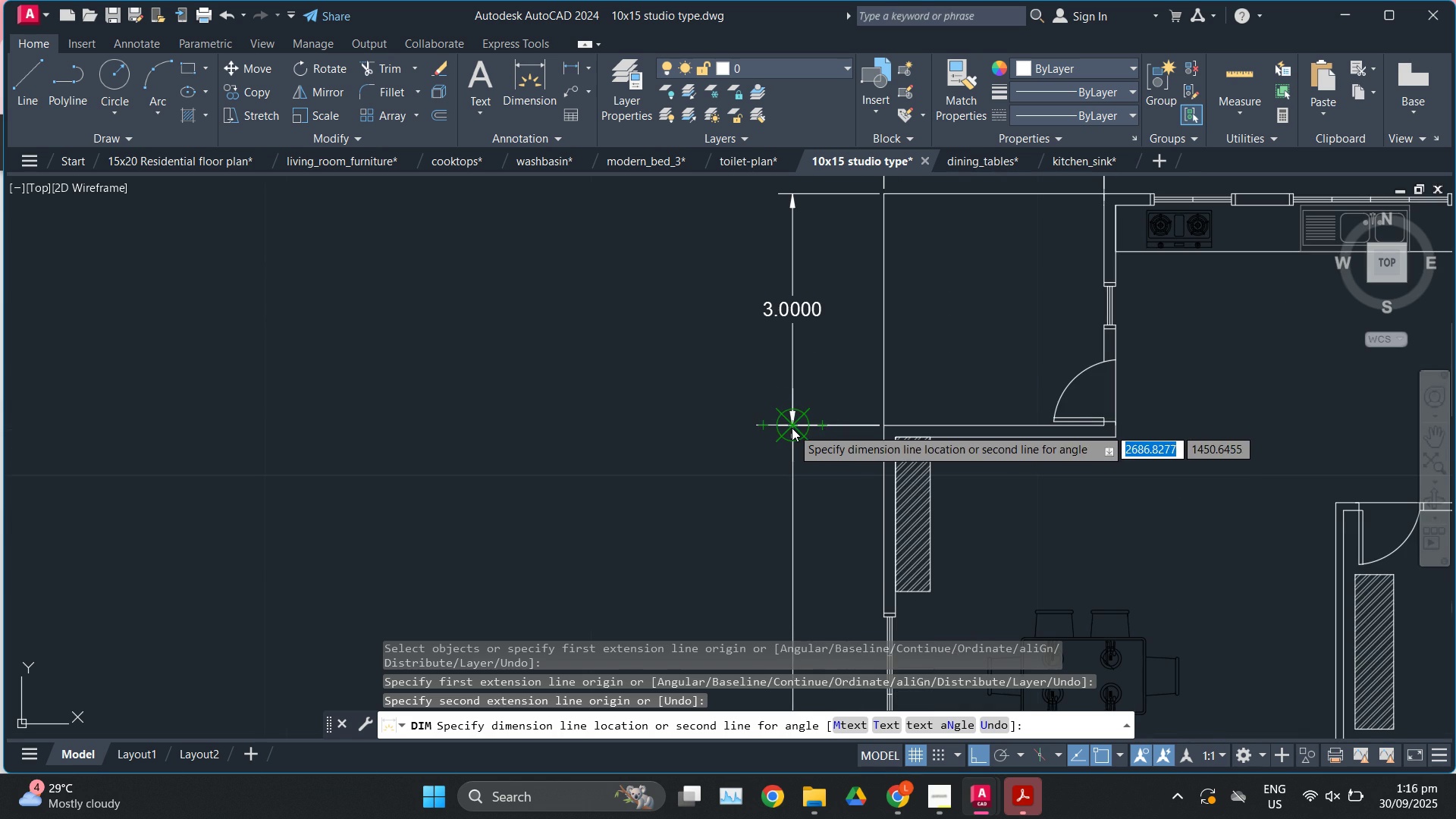 
left_click([792, 428])
 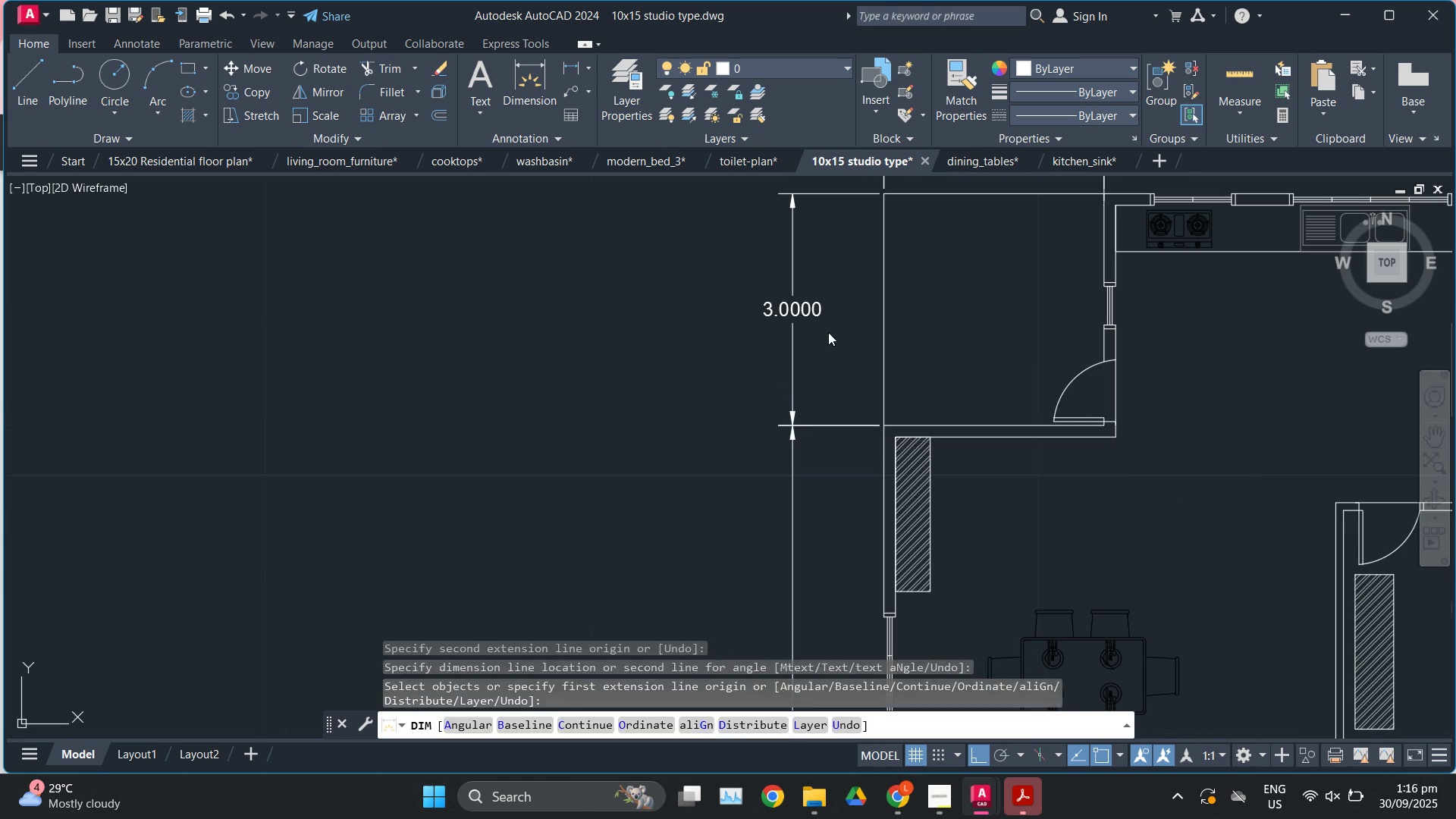 
scroll: coordinate [828, 331], scroll_direction: down, amount: 4.0
 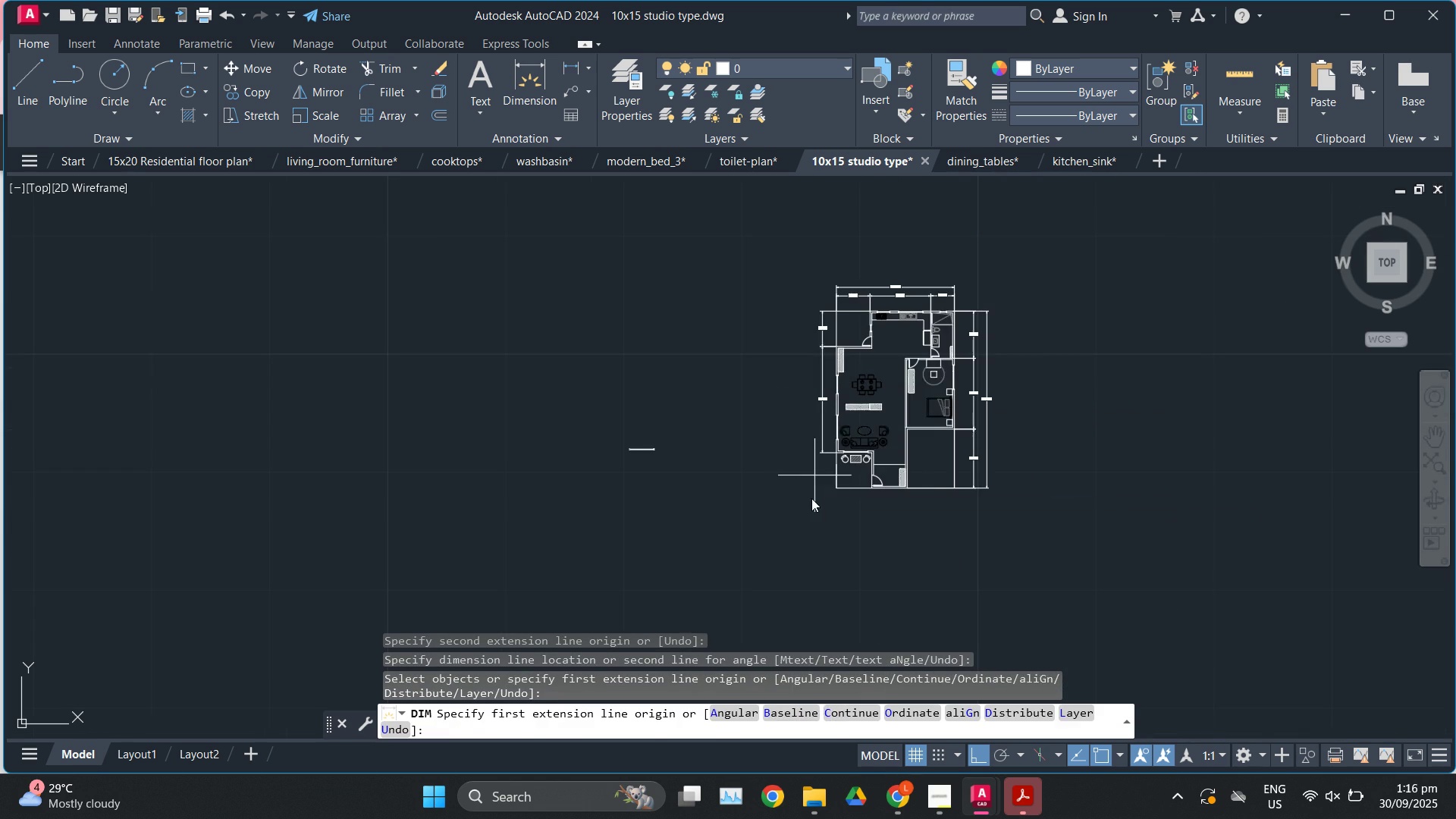 
scroll: coordinate [849, 441], scroll_direction: up, amount: 3.0
 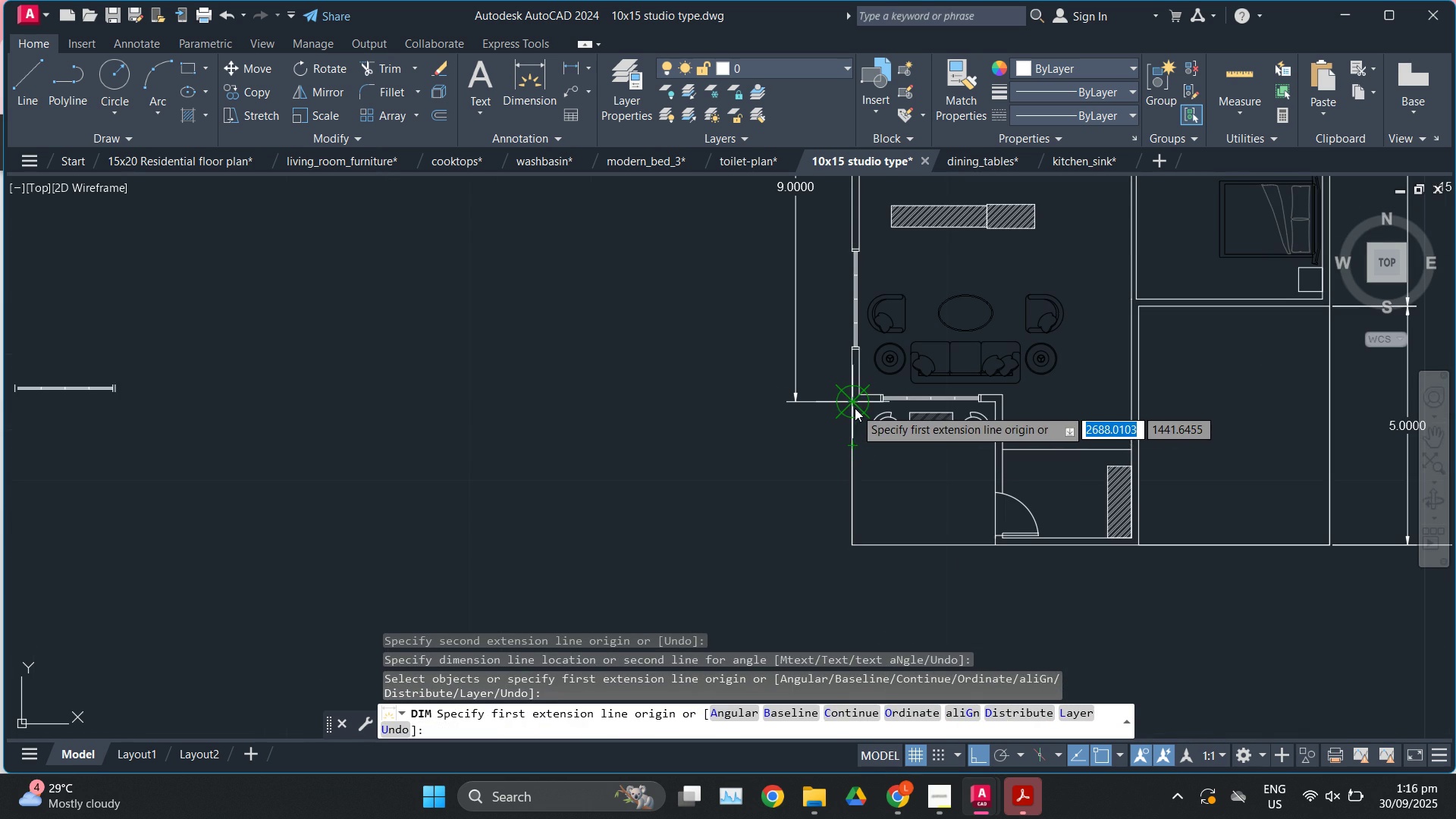 
left_click([855, 408])
 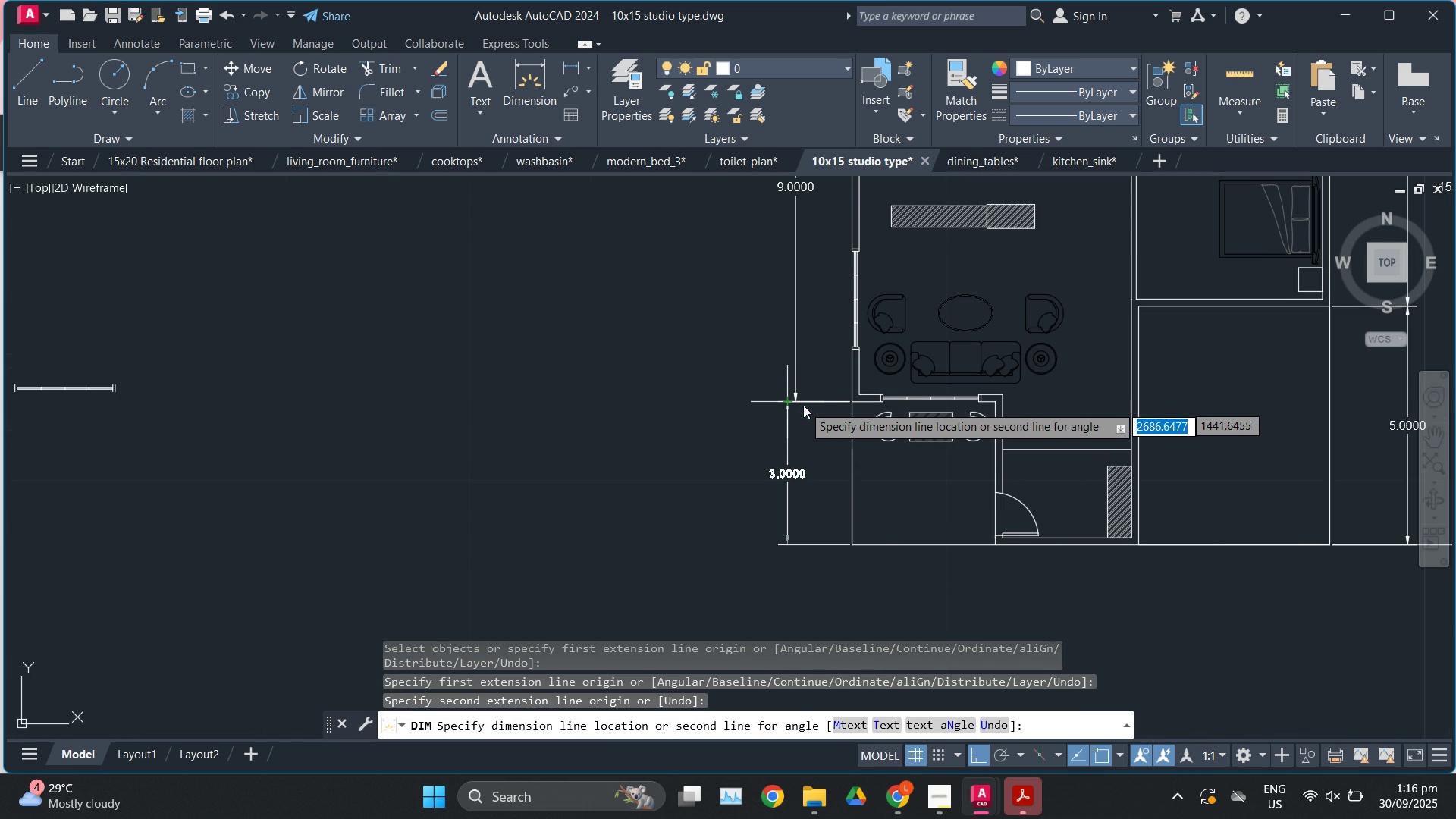 
scroll: coordinate [800, 403], scroll_direction: up, amount: 2.0
 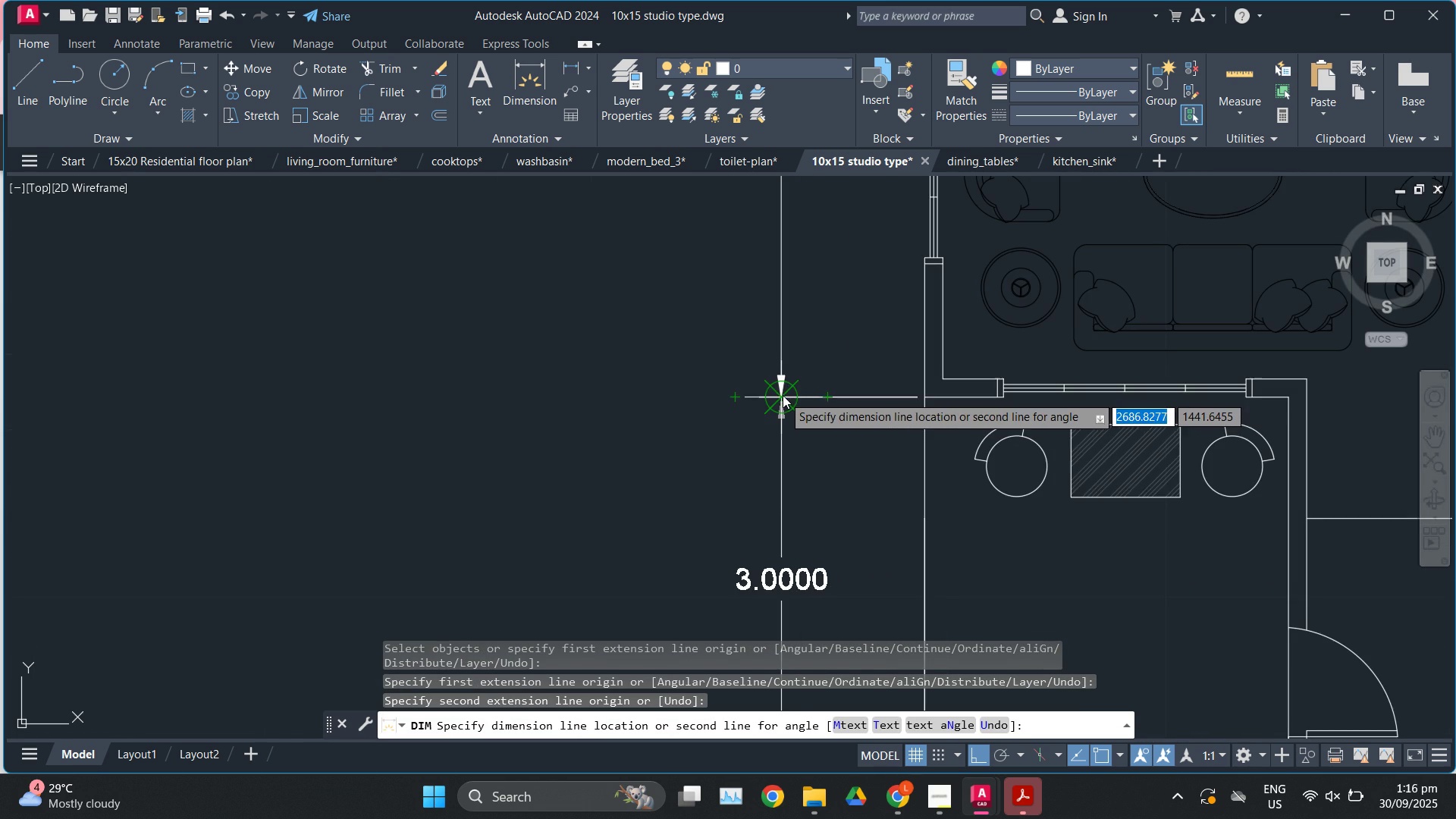 
left_click([783, 395])
 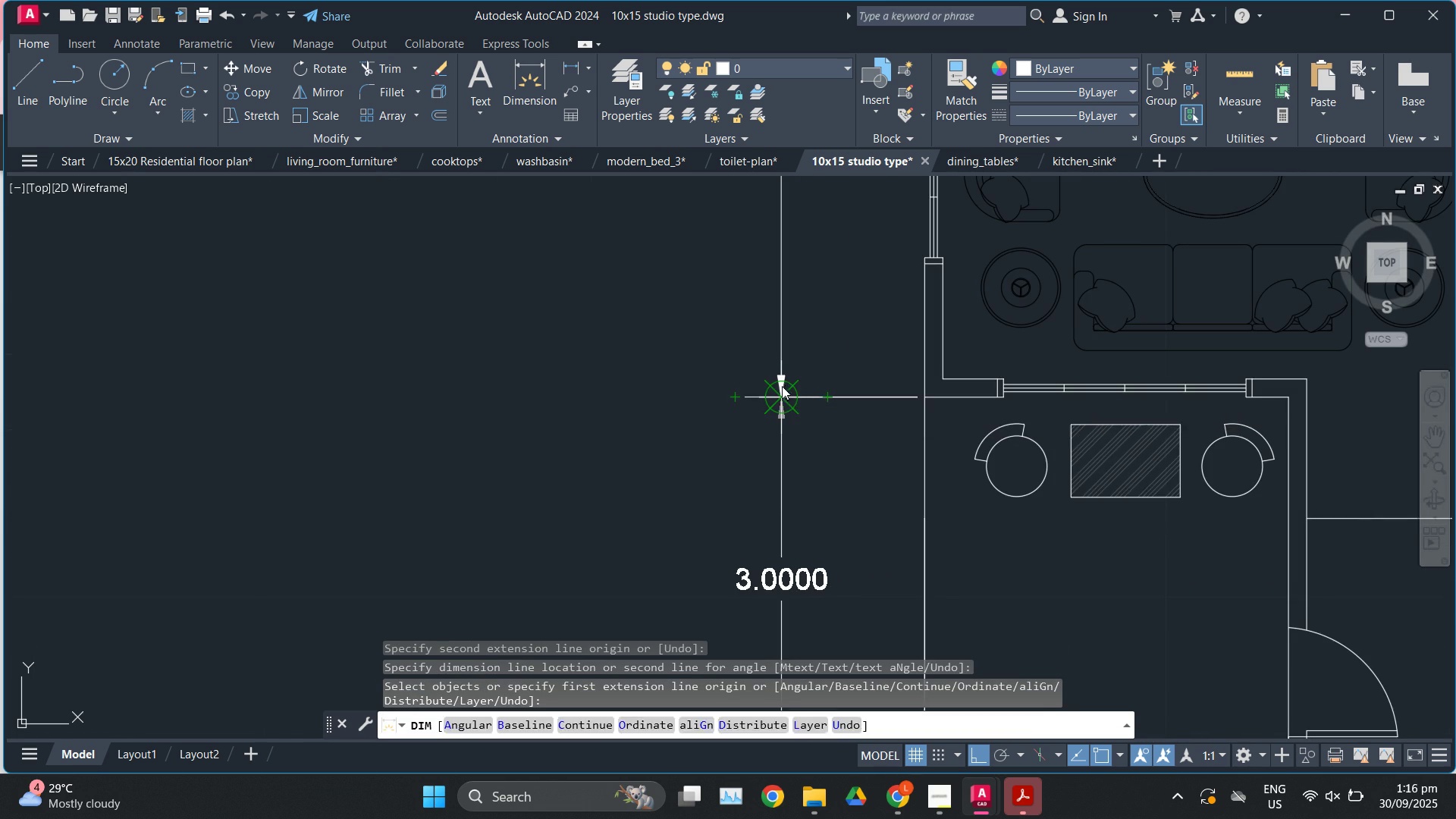 
scroll: coordinate [782, 386], scroll_direction: down, amount: 2.0
 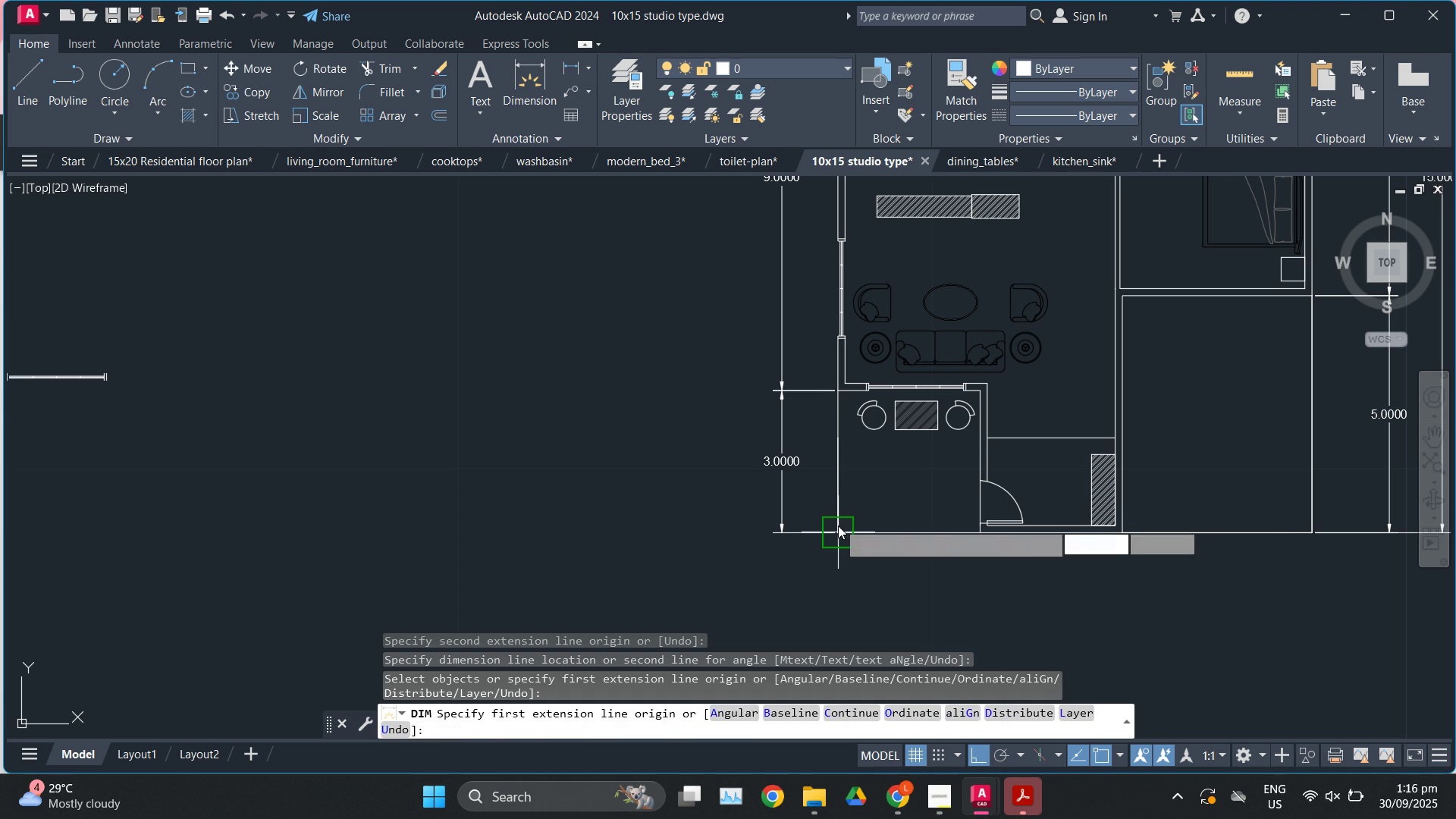 
left_click([837, 530])
 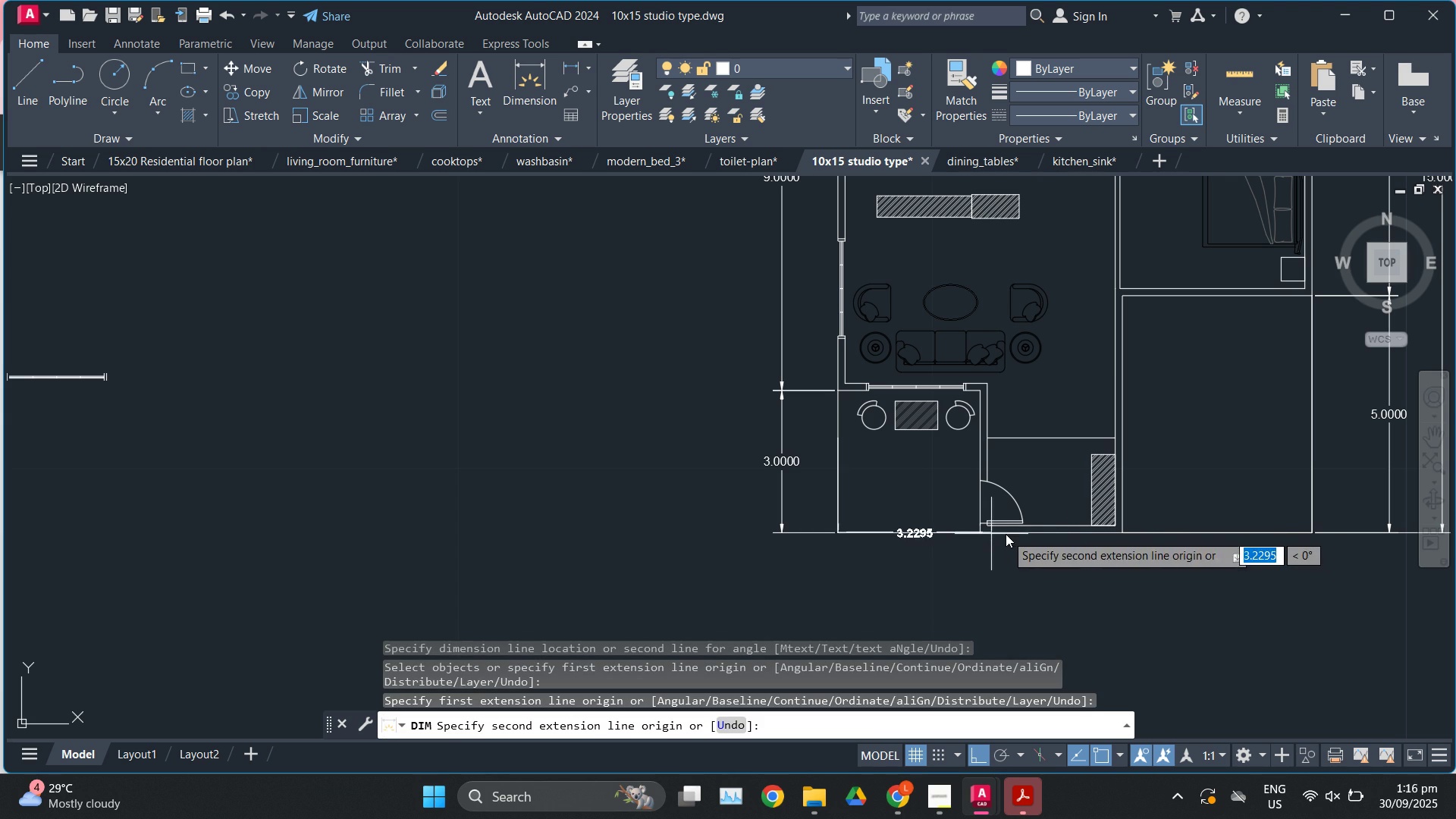 
scroll: coordinate [1009, 533], scroll_direction: up, amount: 1.0